 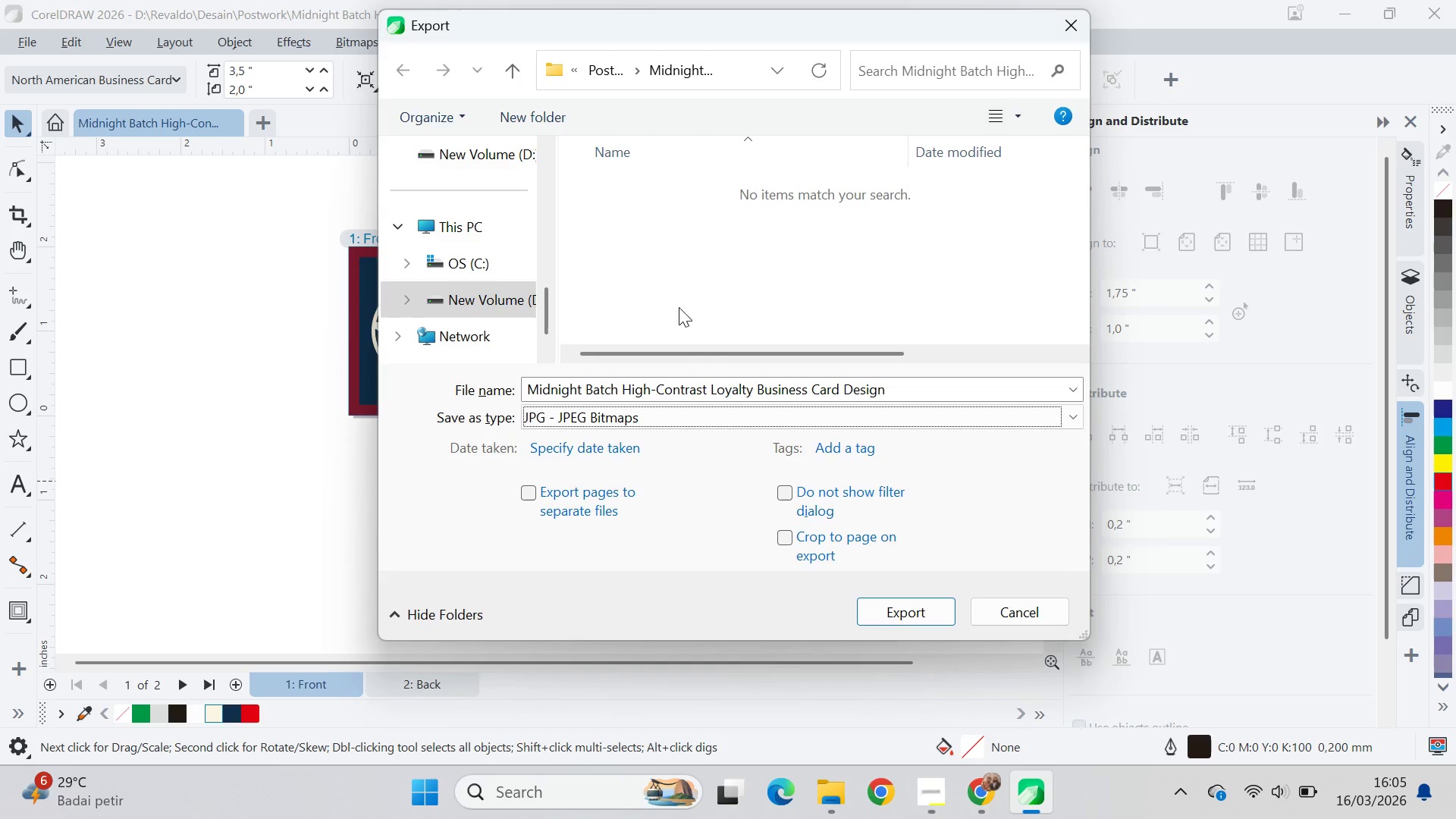 
left_click([645, 428])
 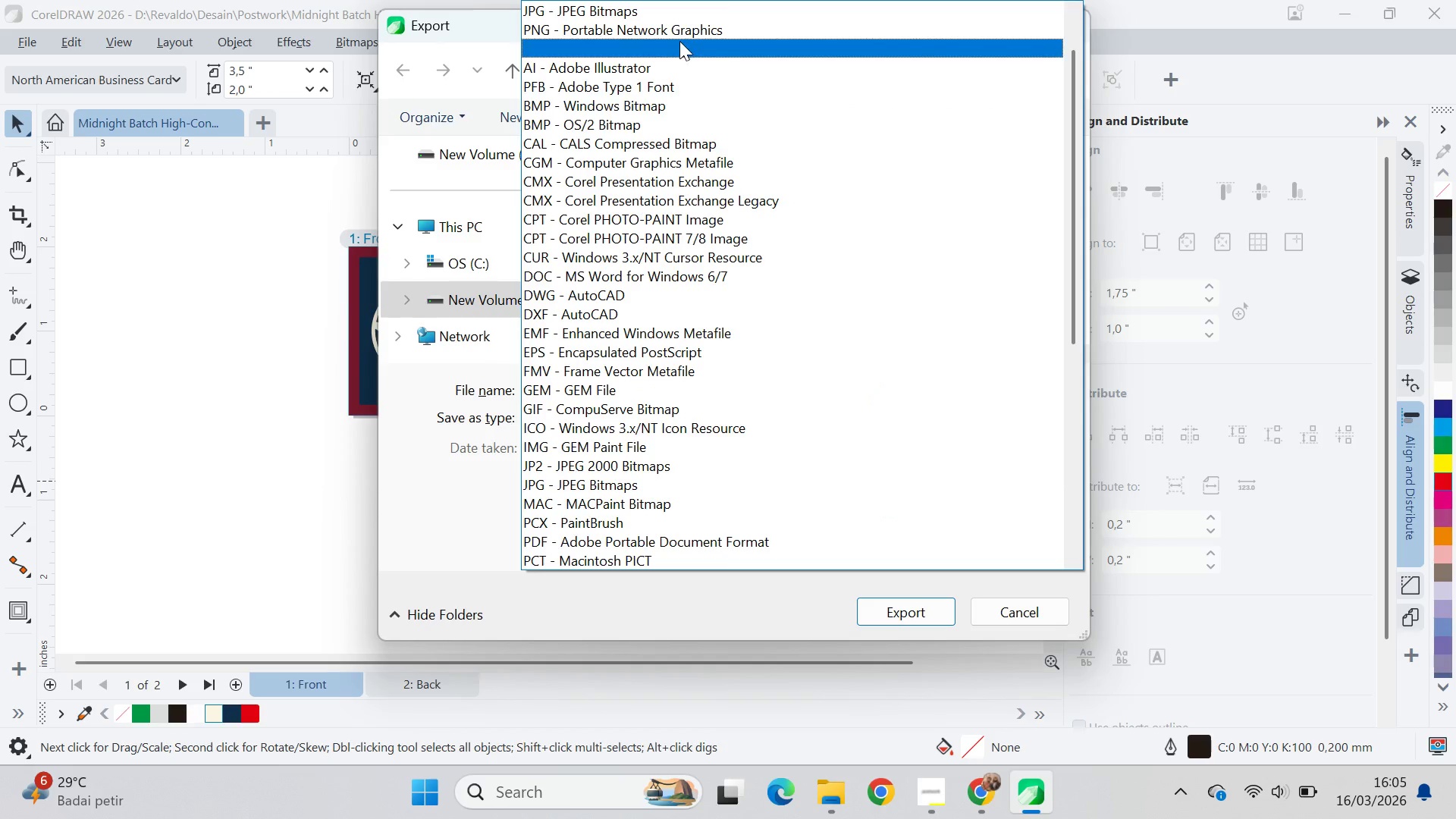 
left_click([679, 39])
 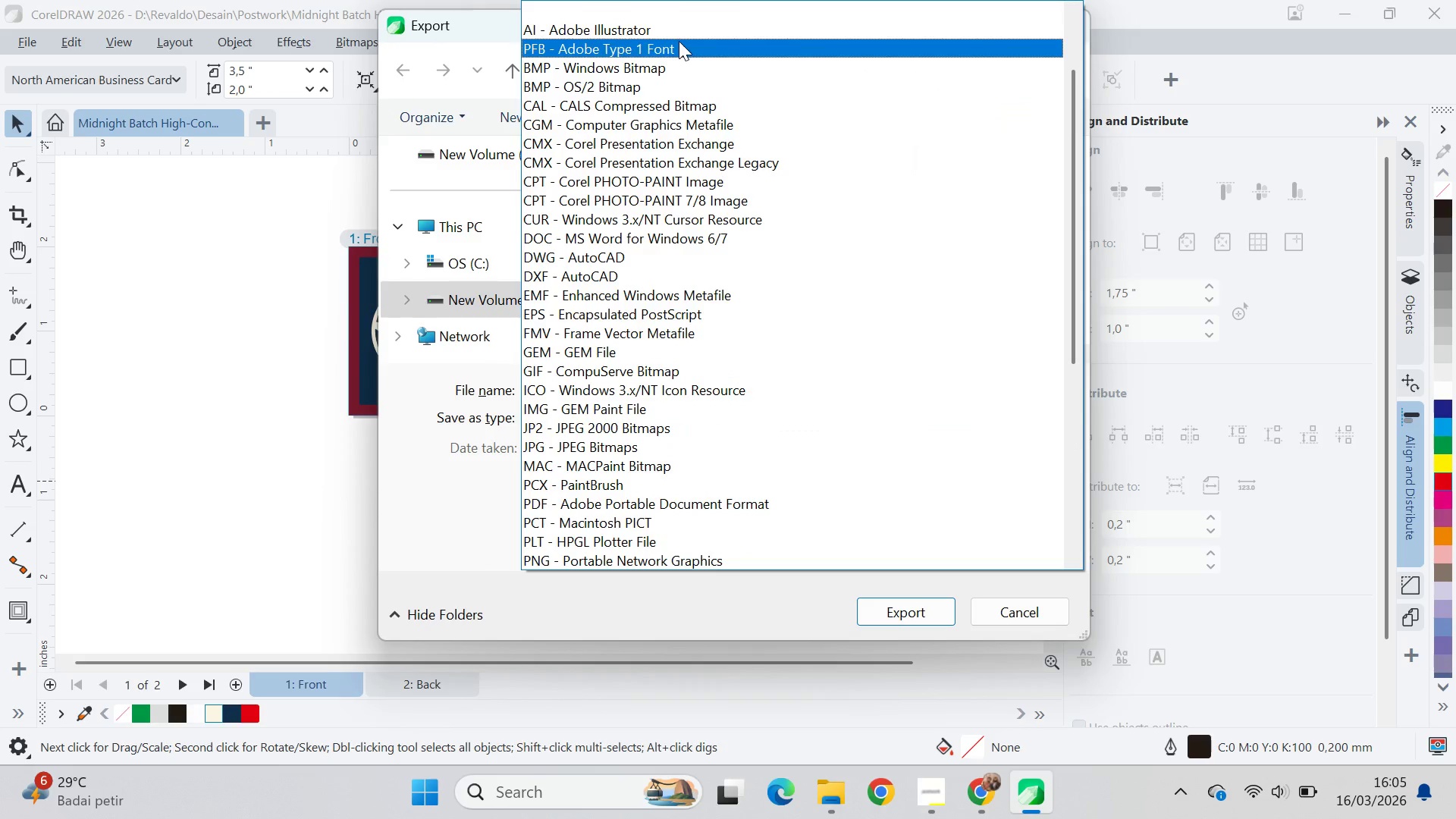 
scroll: coordinate [689, 77], scroll_direction: up, amount: 1.0
 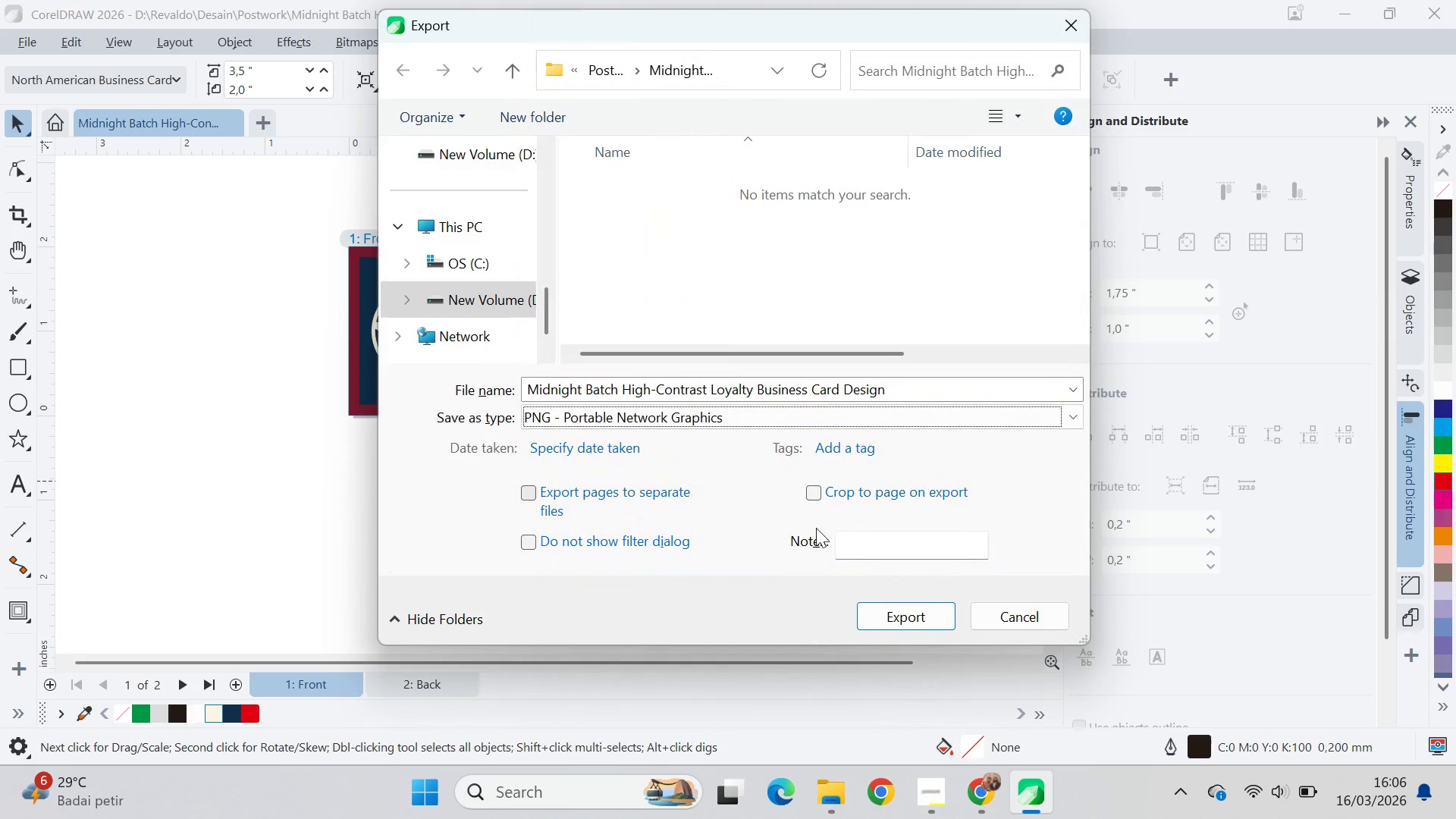 
wait(6.39)
 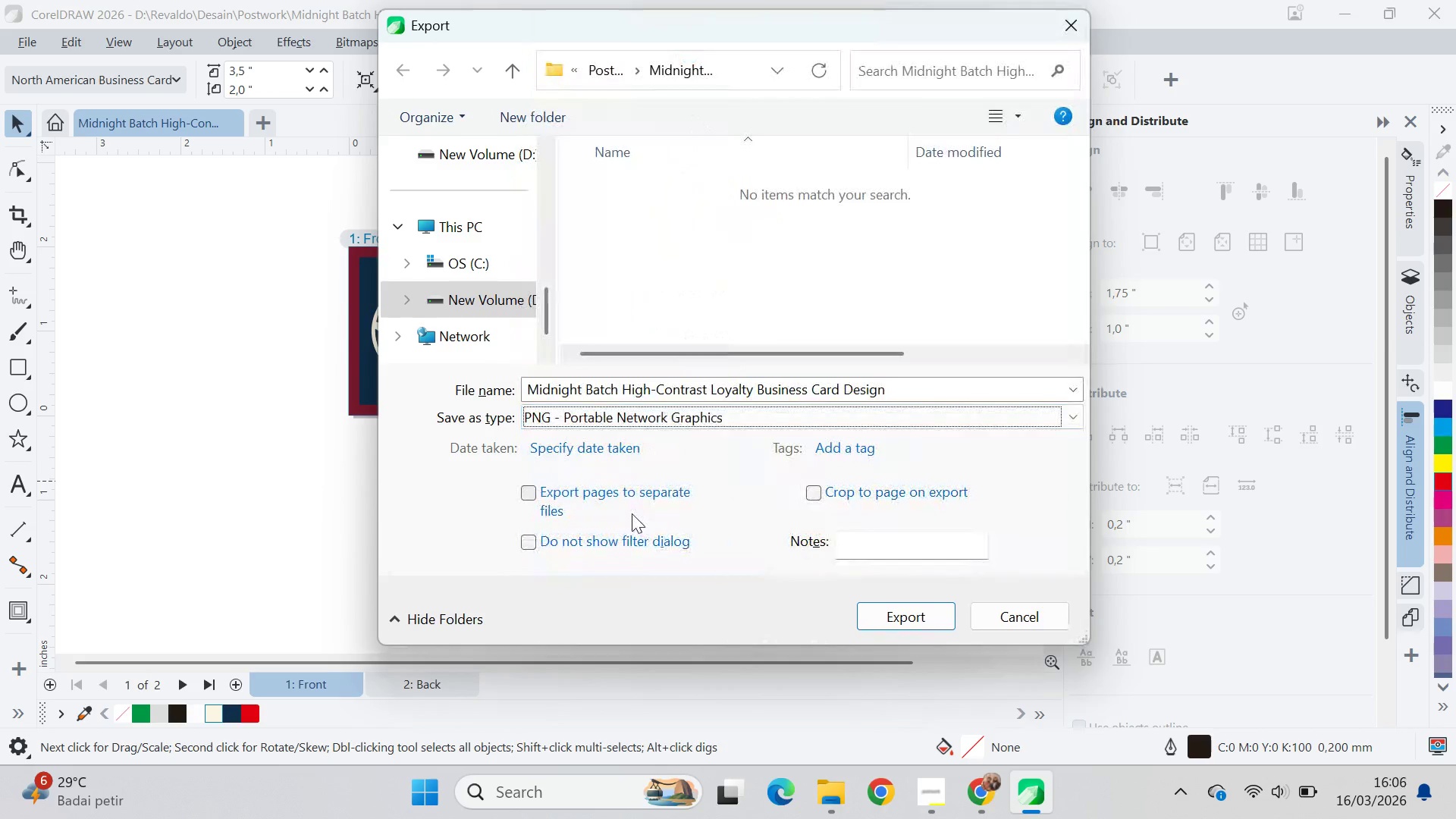 
left_click([930, 621])
 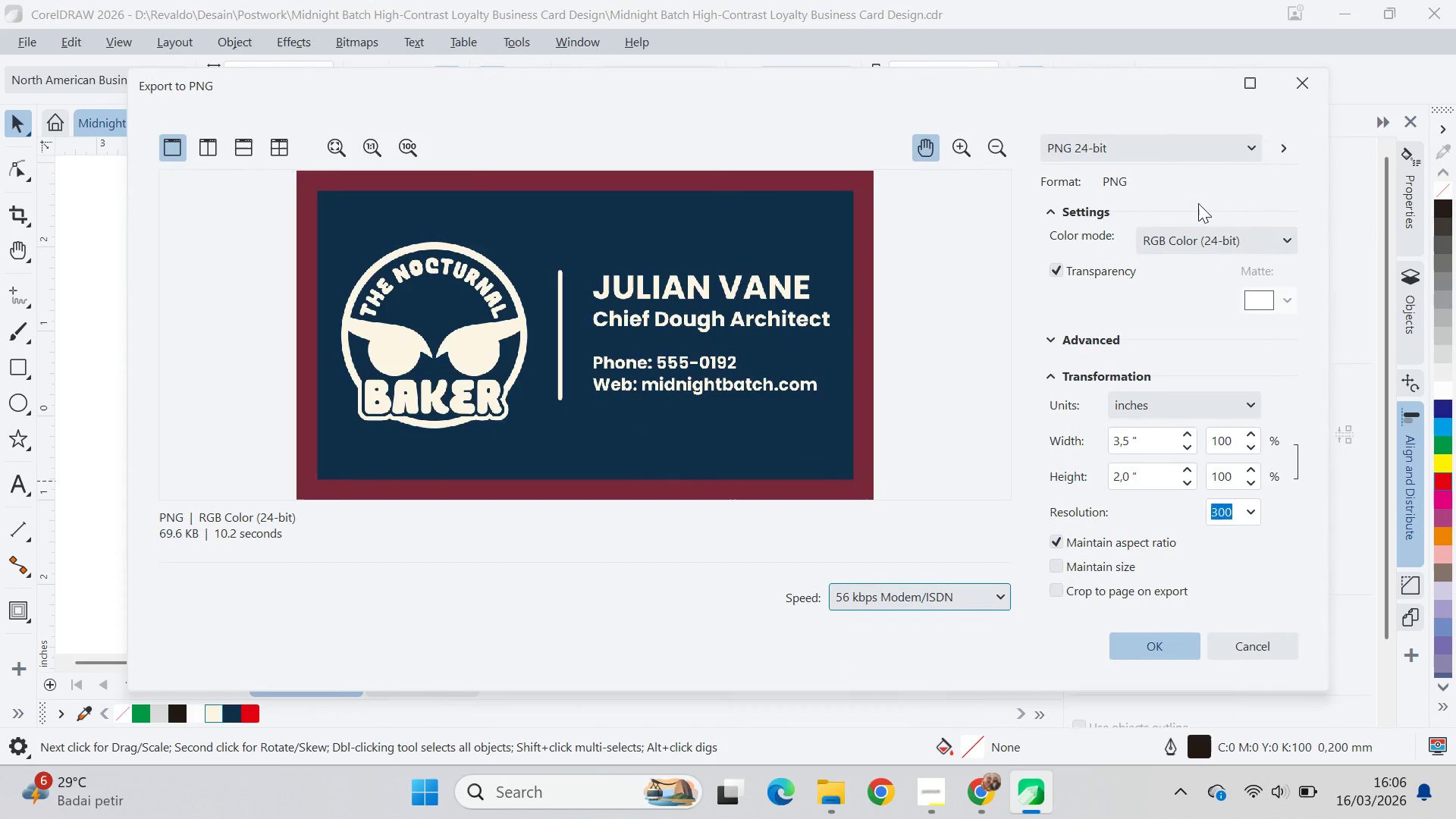 
scroll: coordinate [1154, 344], scroll_direction: down, amount: 7.0
 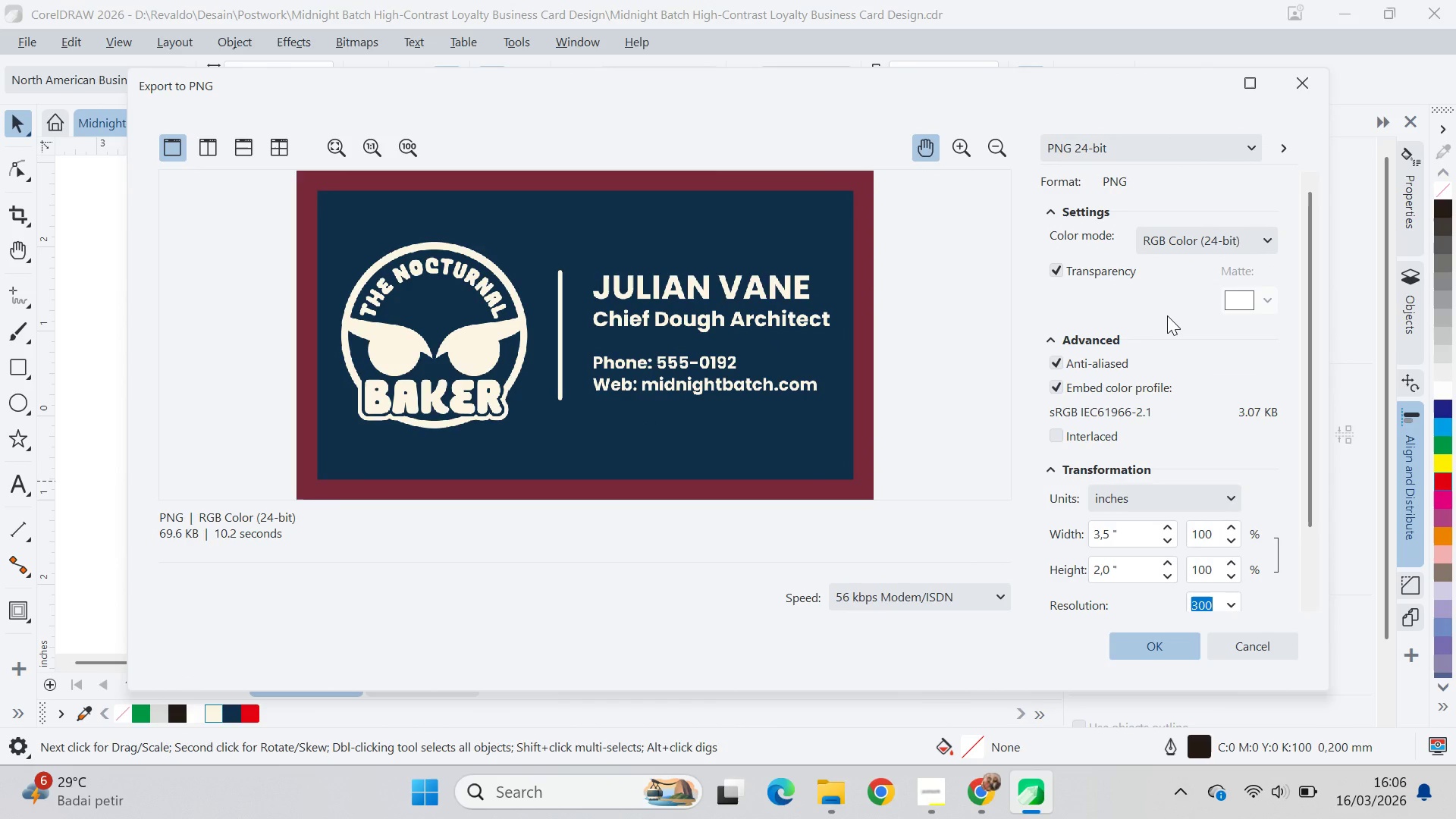 
left_click_drag(start_coordinate=[1311, 340], to_coordinate=[1302, 504])
 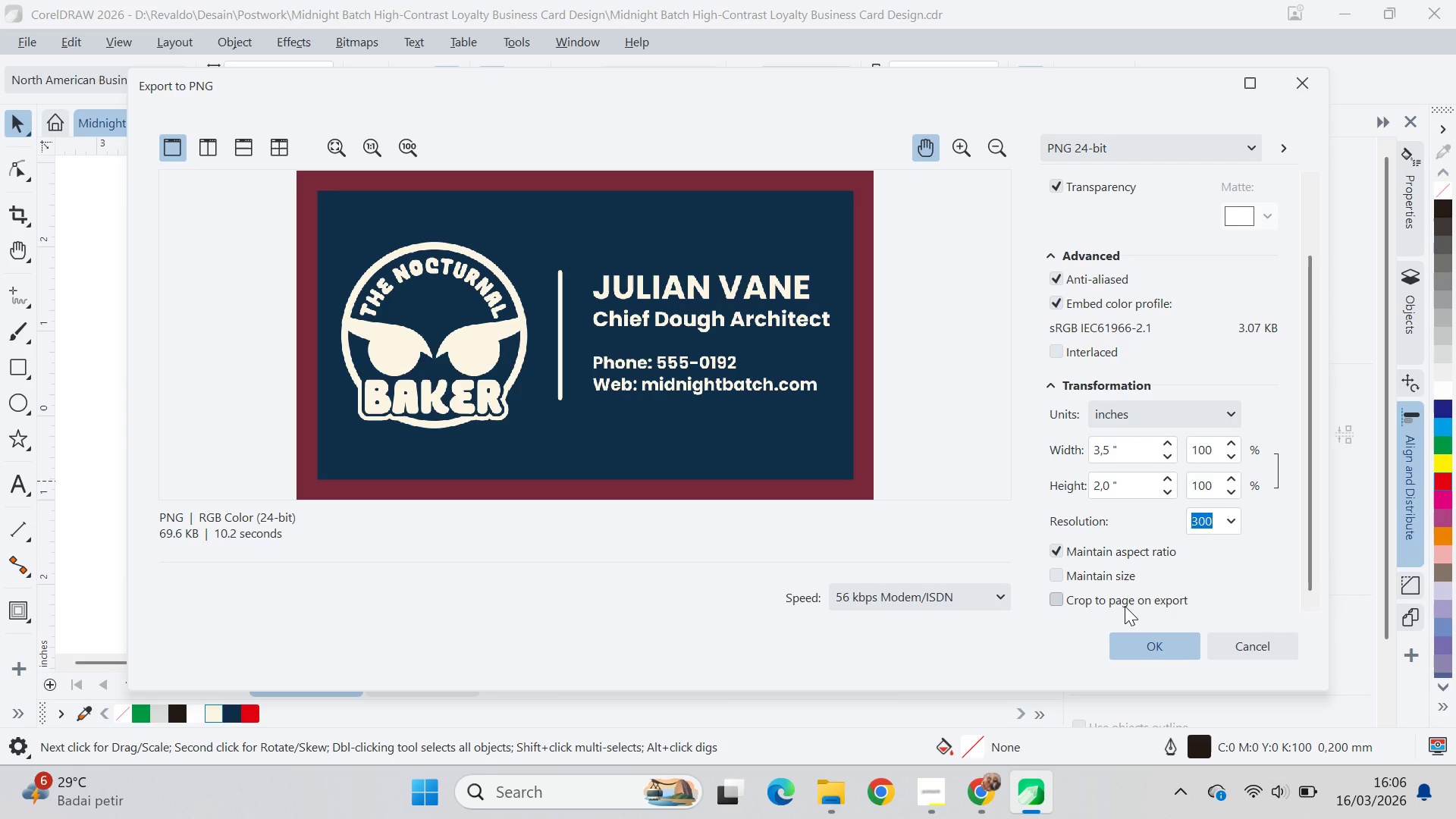 
left_click([1125, 606])
 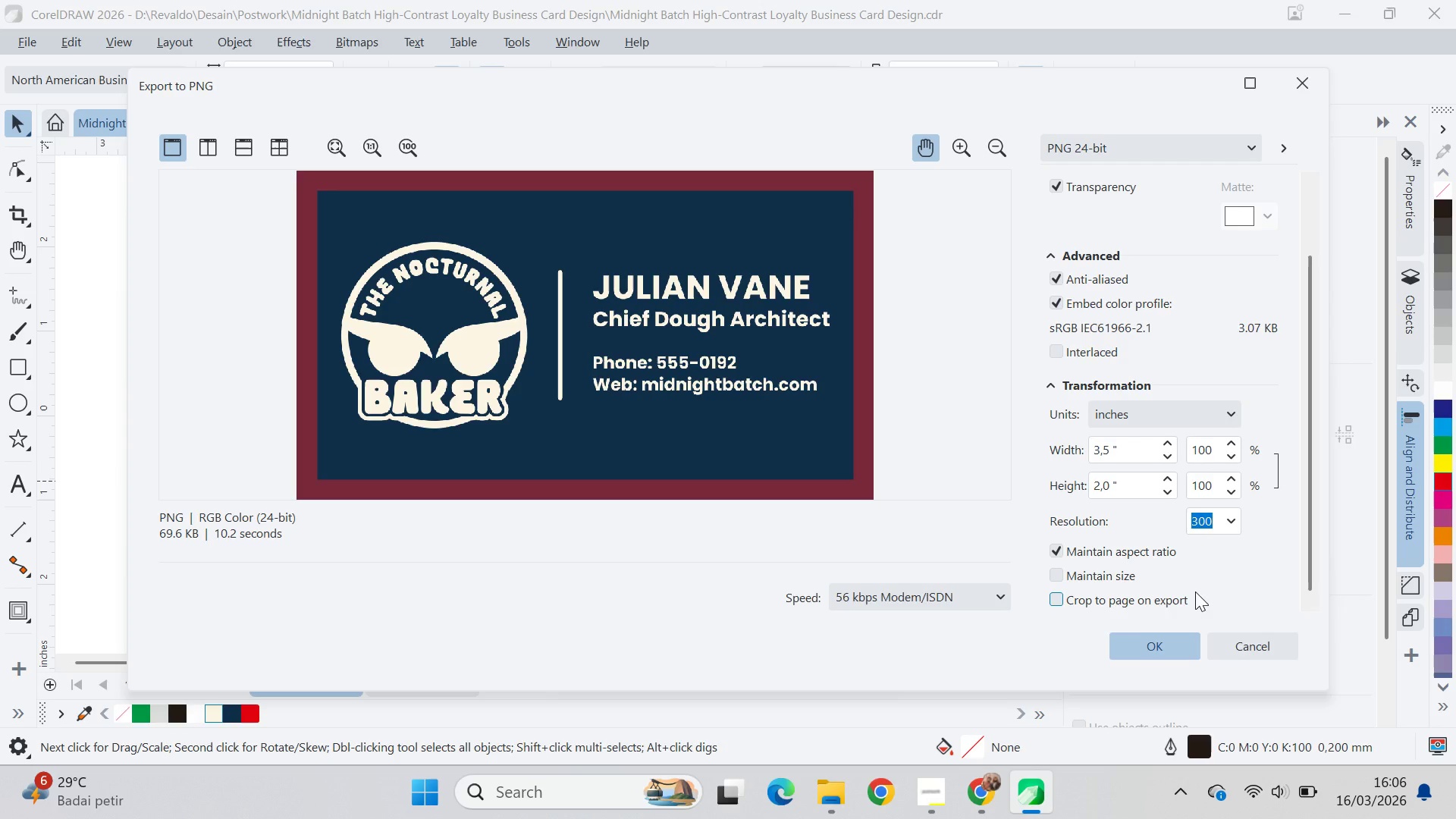 
left_click([1248, 648])
 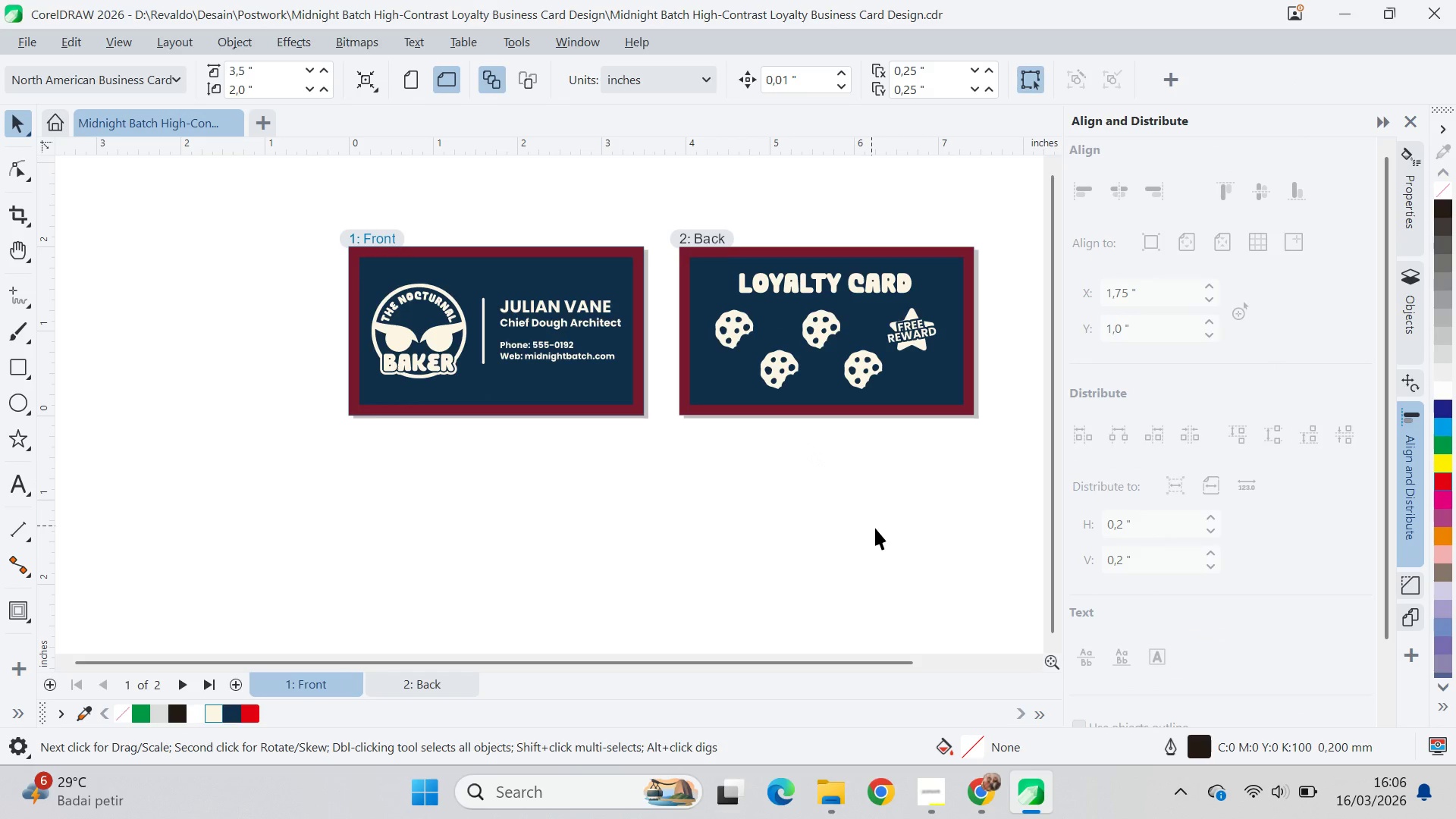 
left_click([875, 528])
 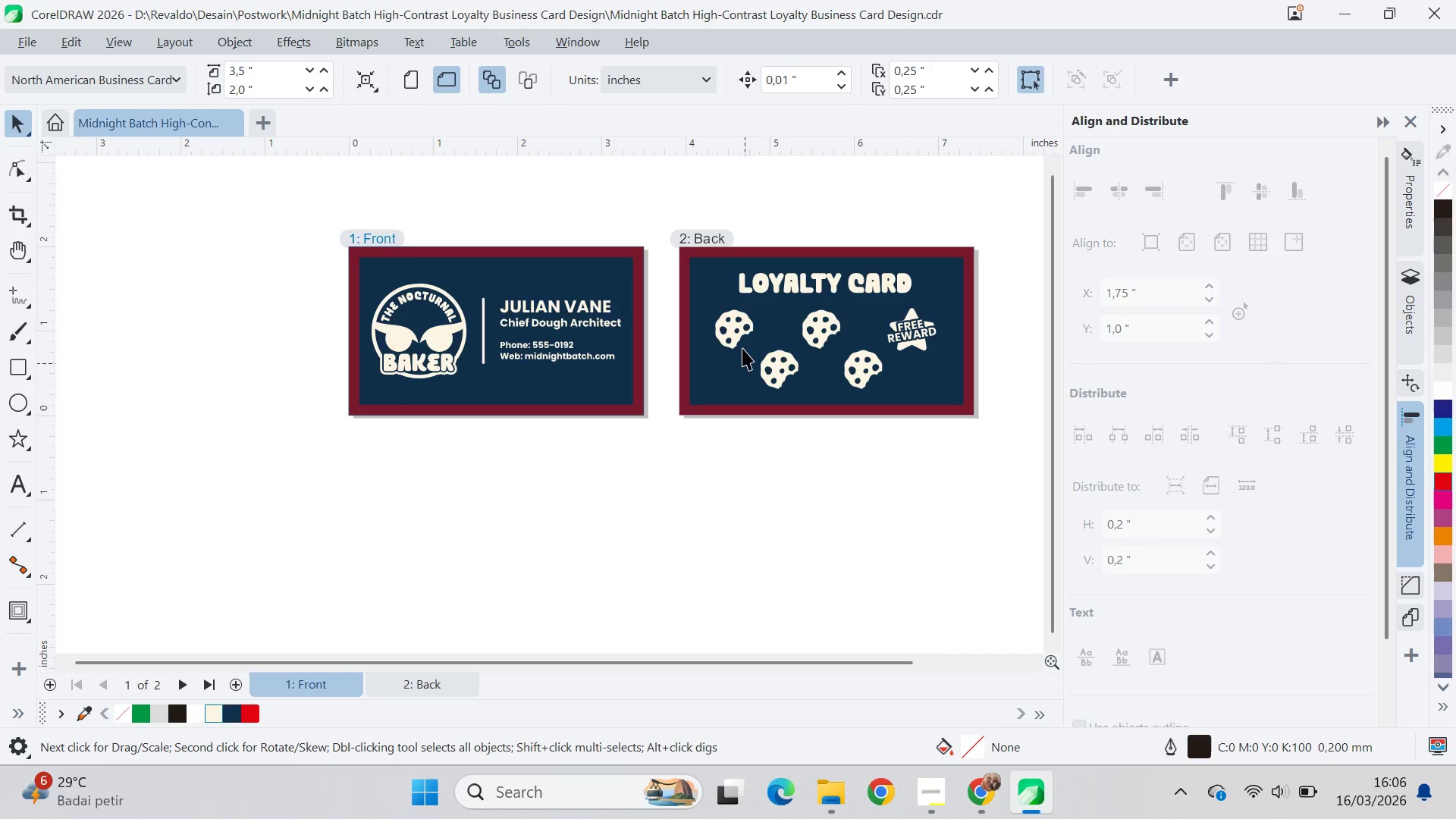 
hold_key(key=ShiftLeft, duration=0.7)
 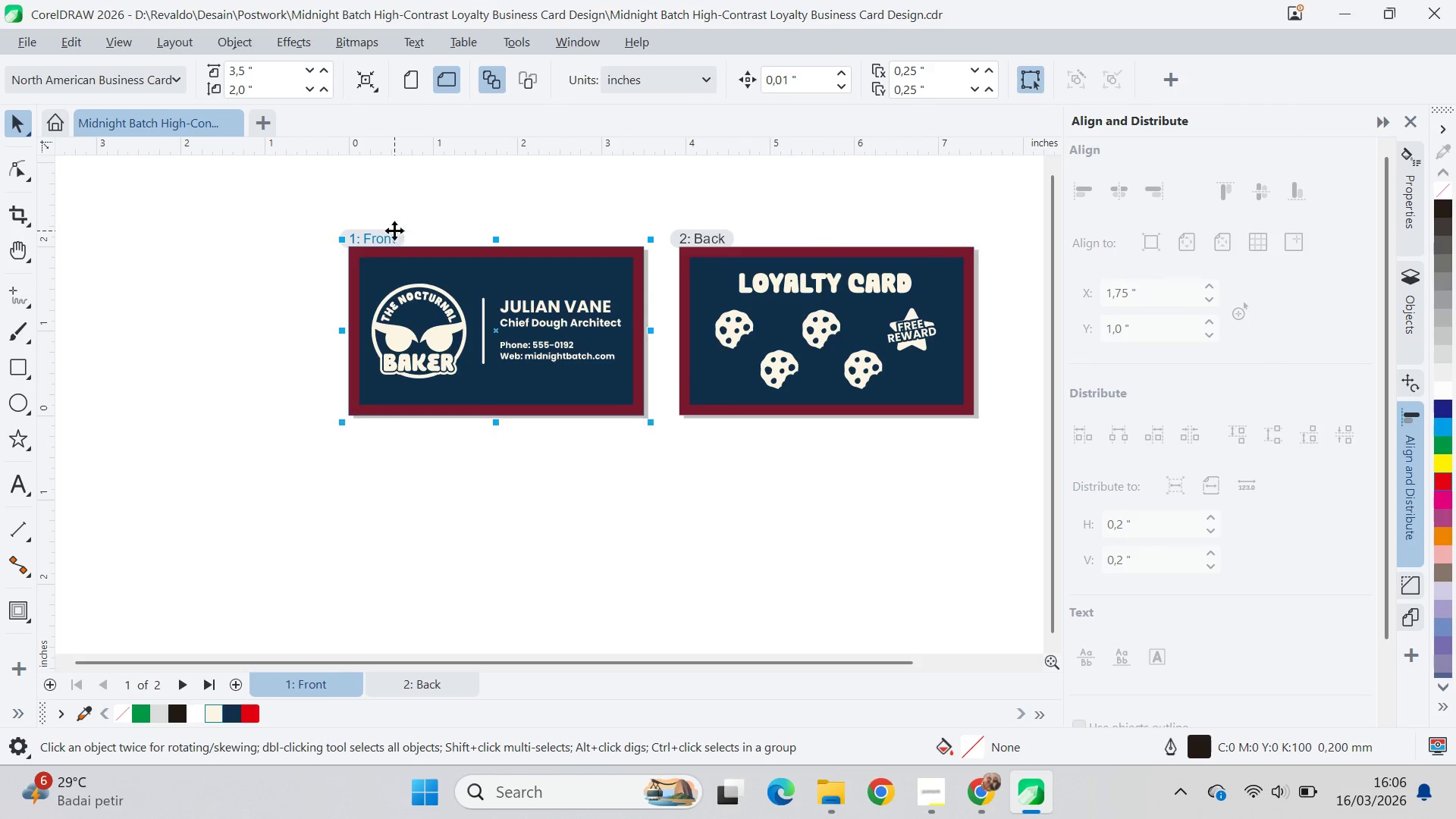 
key(Control+E)
 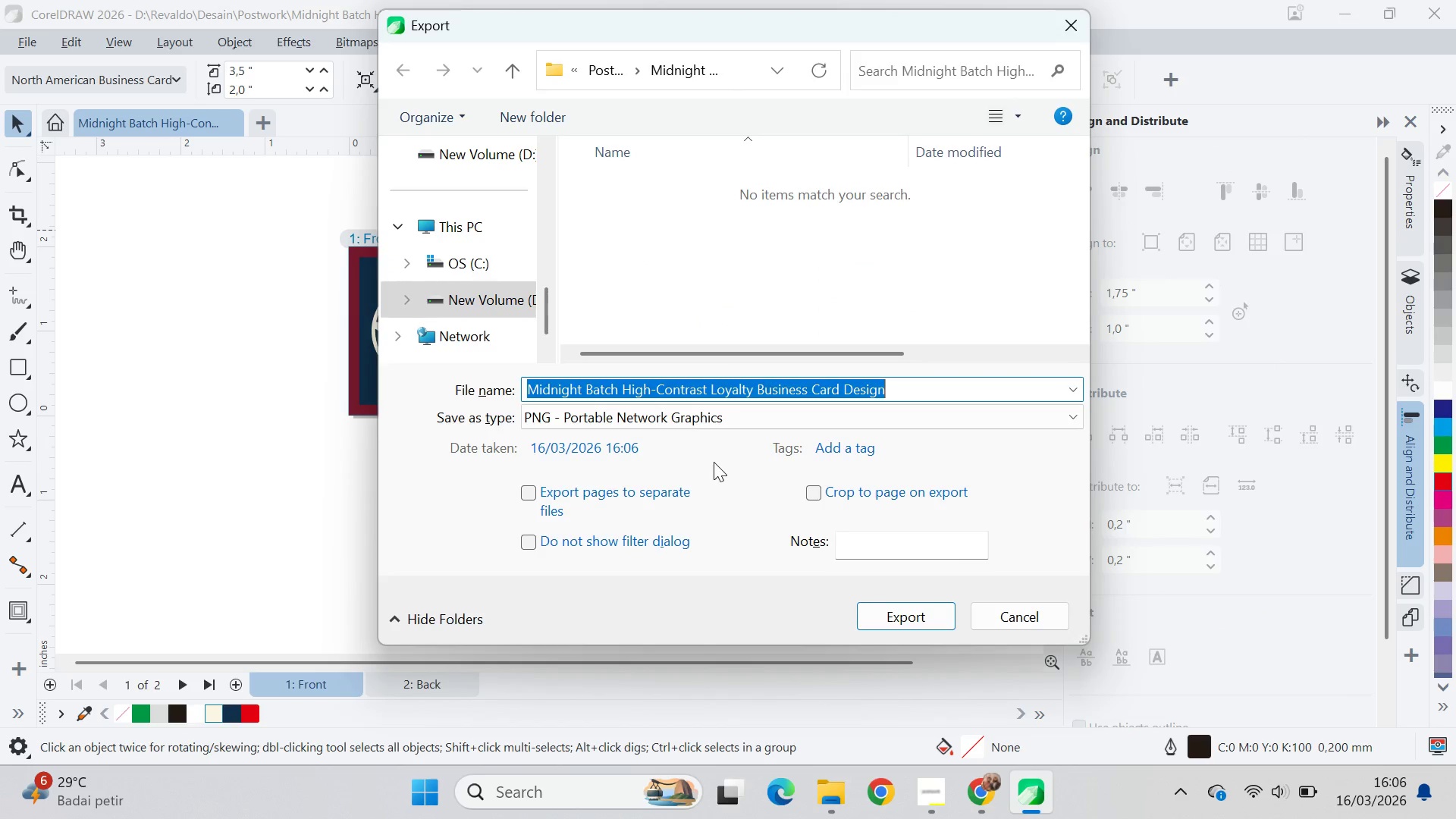 
left_click([629, 499])
 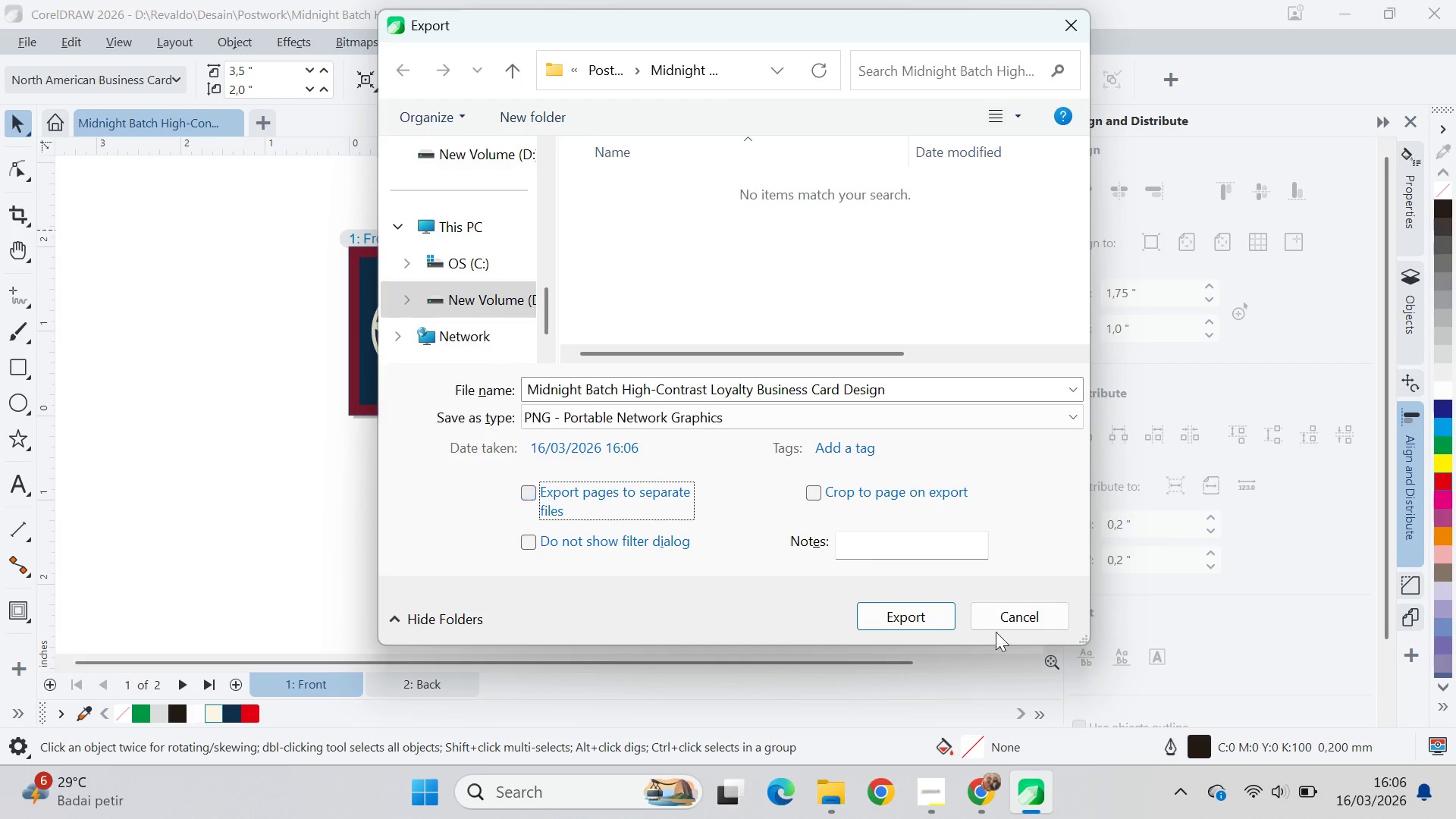 
left_click([1000, 602])
 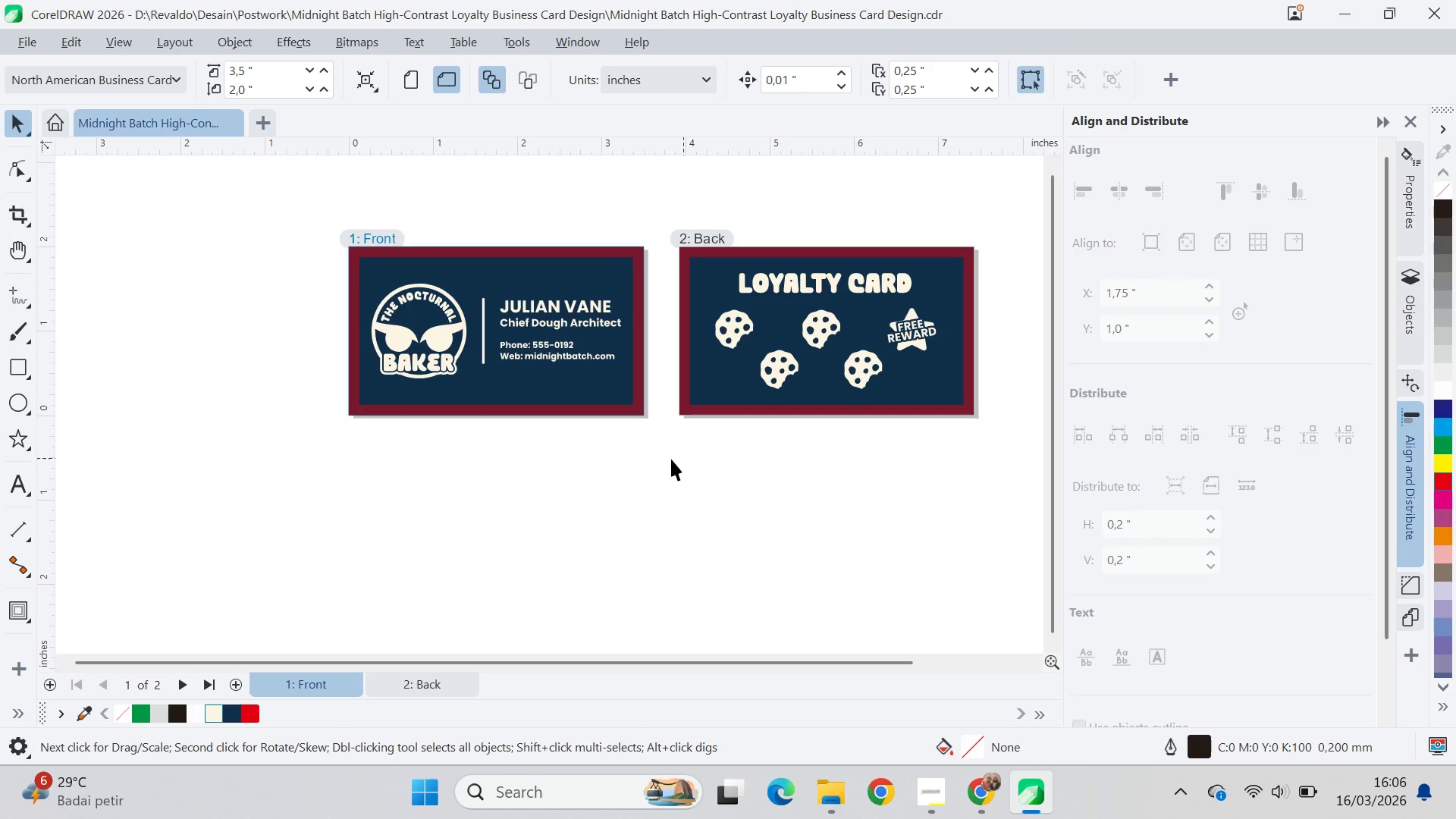 
left_click_drag(start_coordinate=[665, 458], to_coordinate=[1002, 234])
 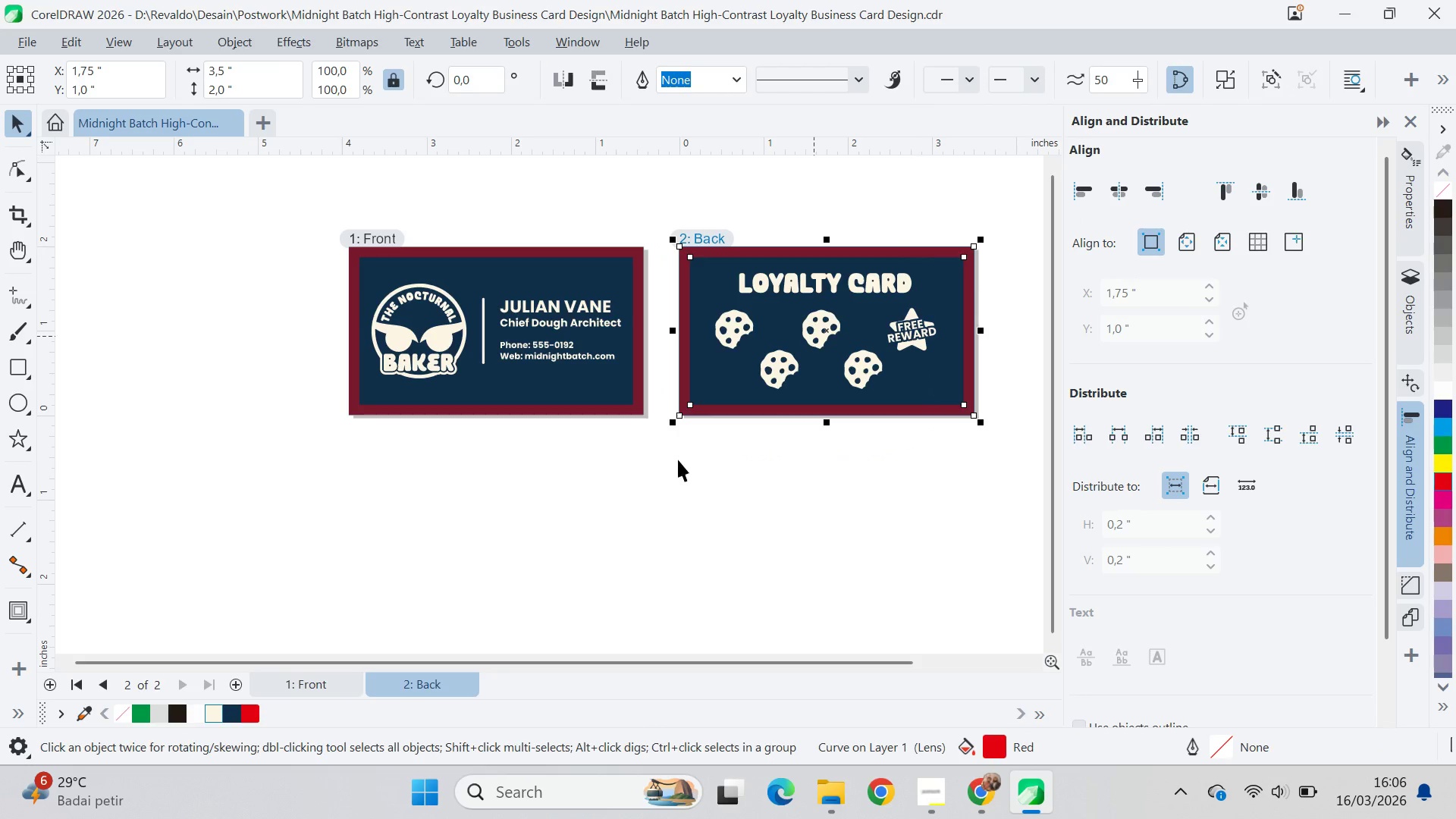 
left_click_drag(start_coordinate=[683, 460], to_coordinate=[1002, 231])
 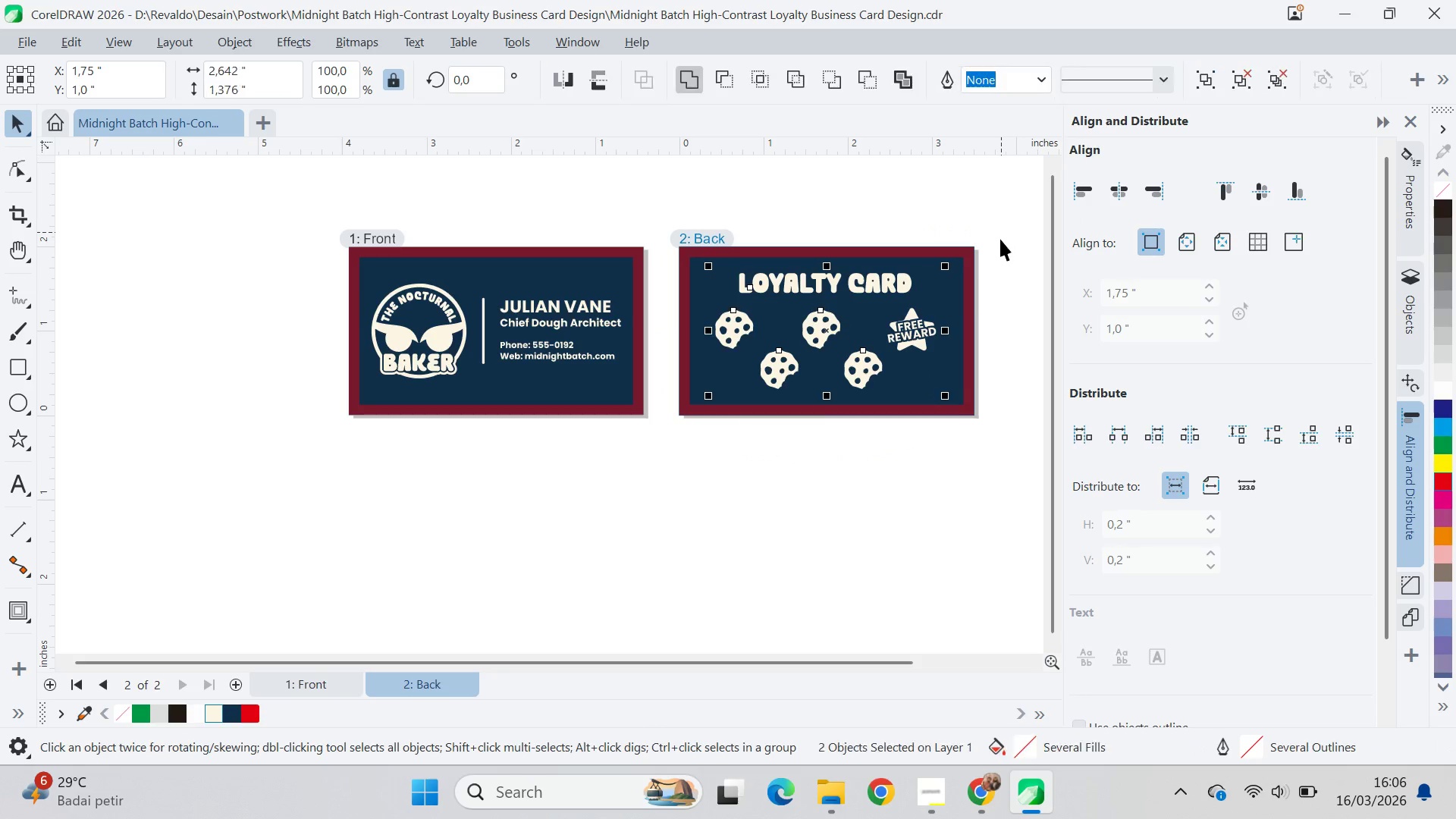 
key(Control+A)
 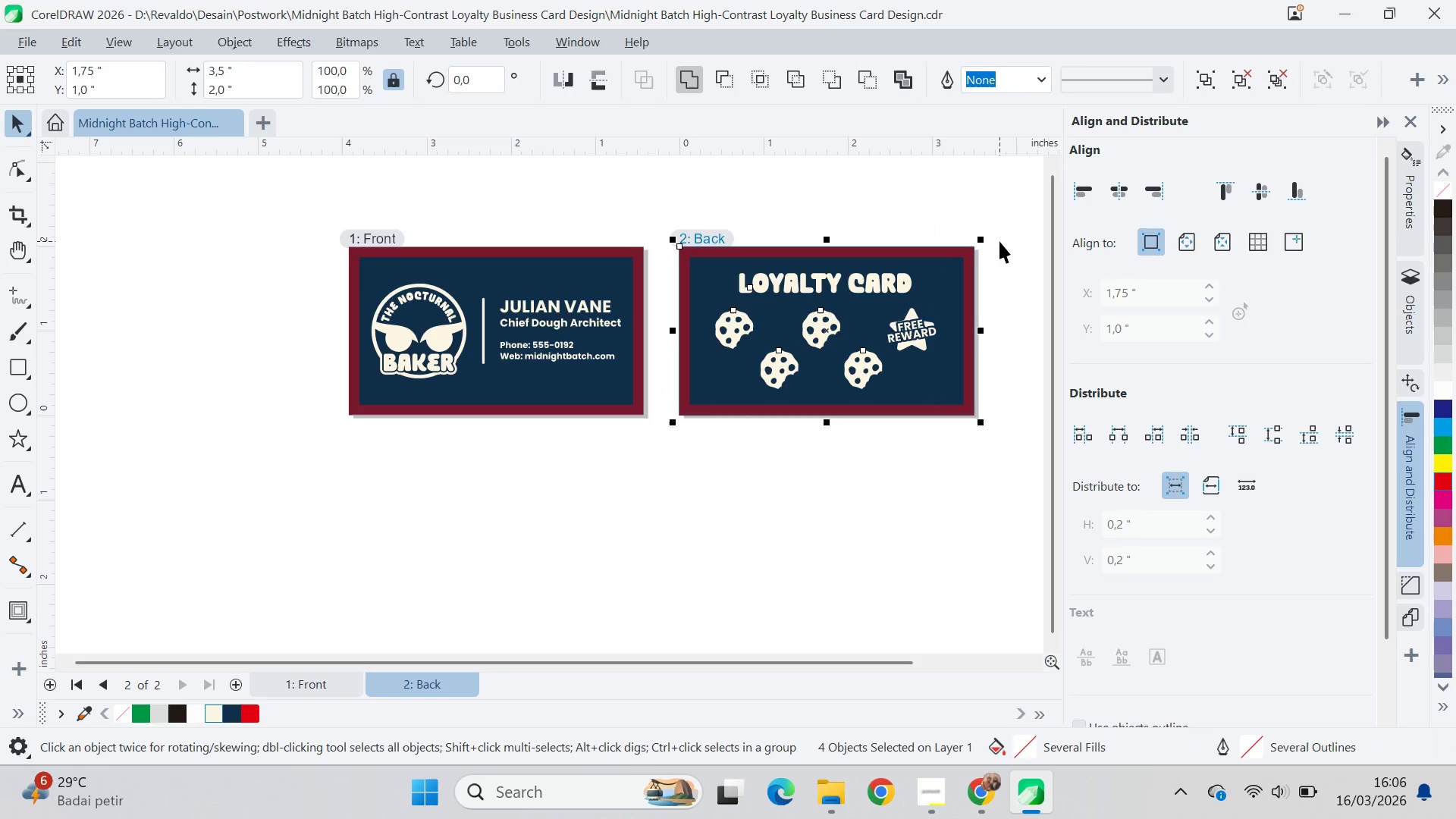 
key(Control+C)
 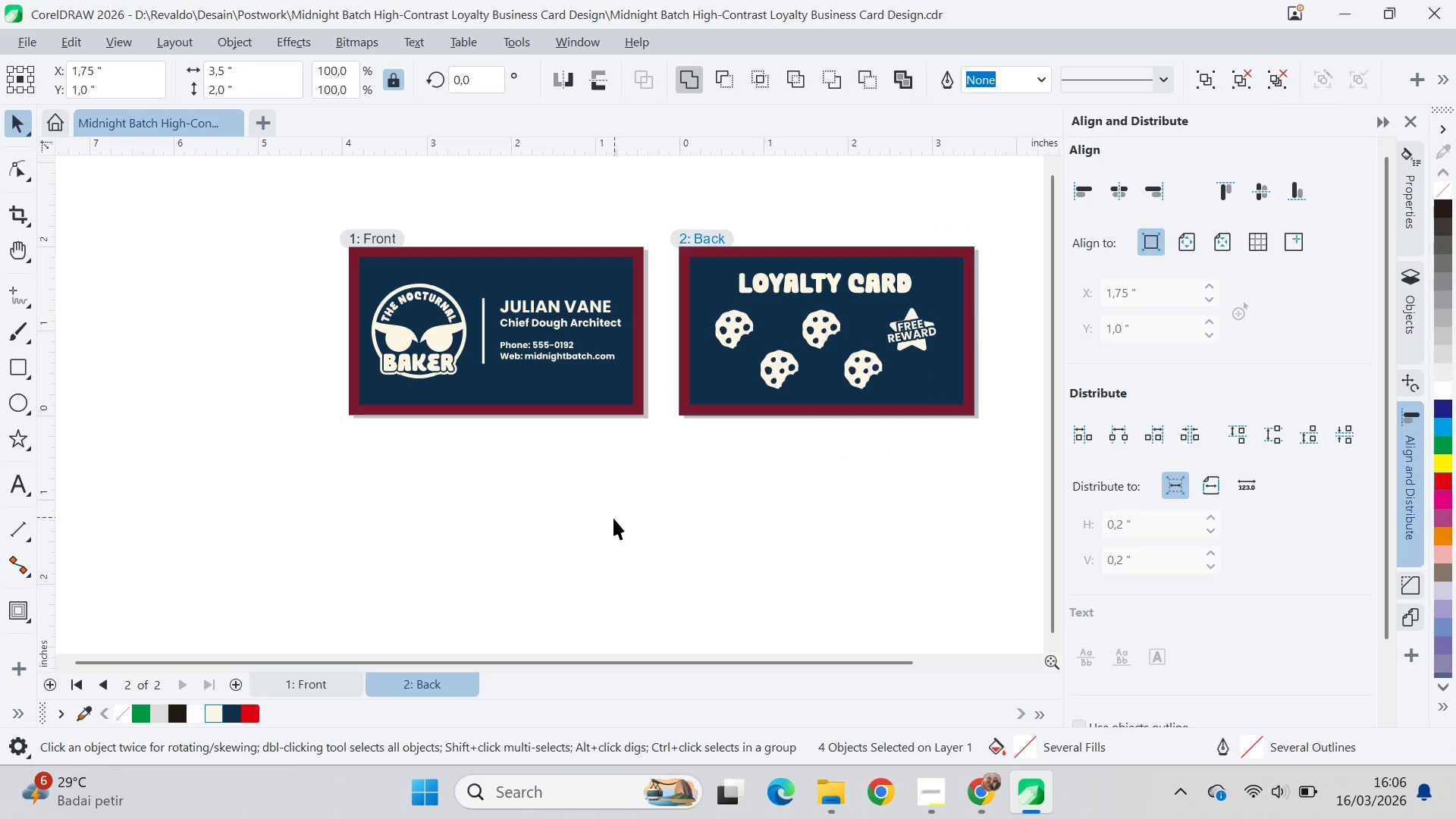 
left_click([613, 518])
 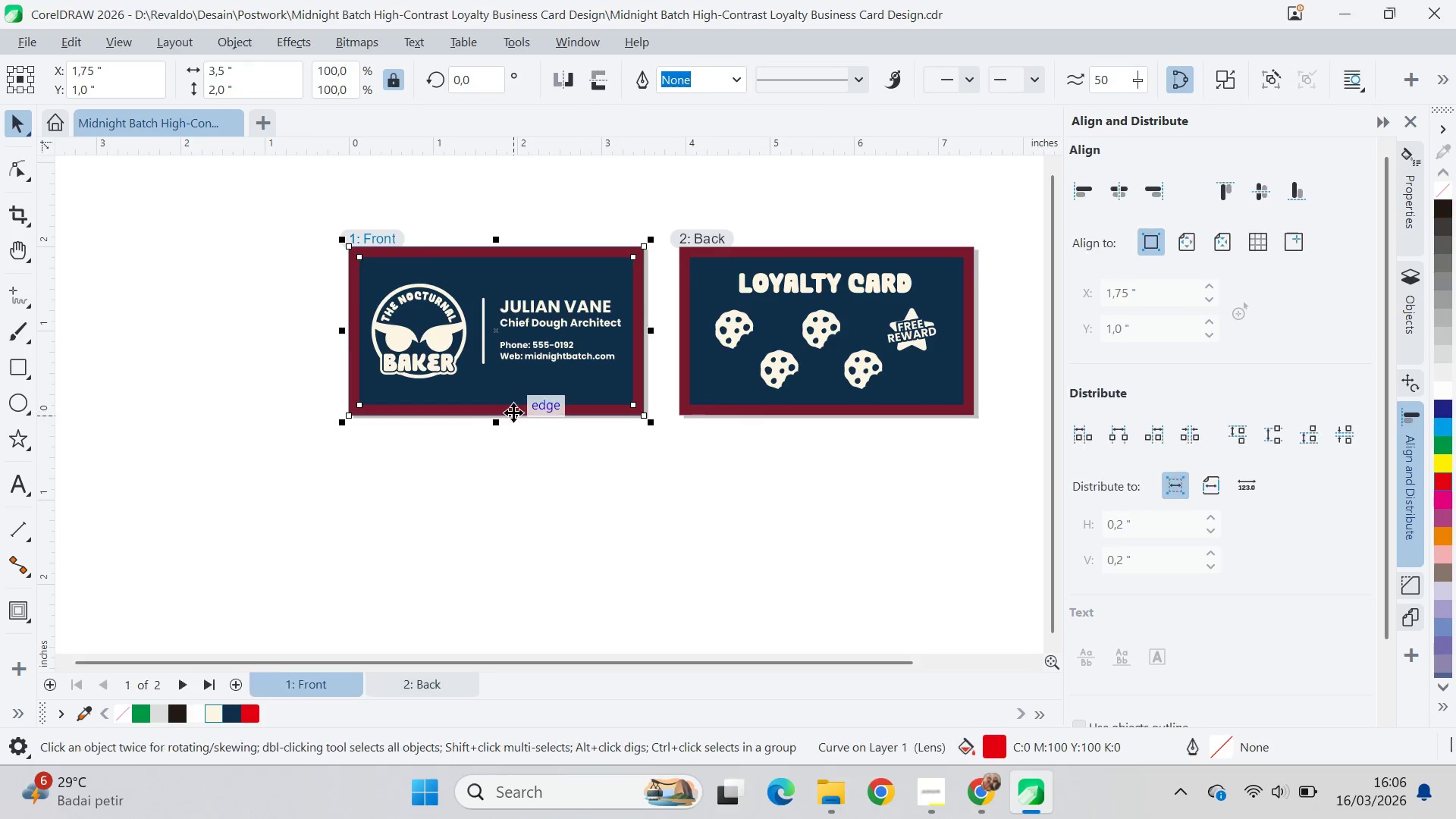 
key(Control+V)
 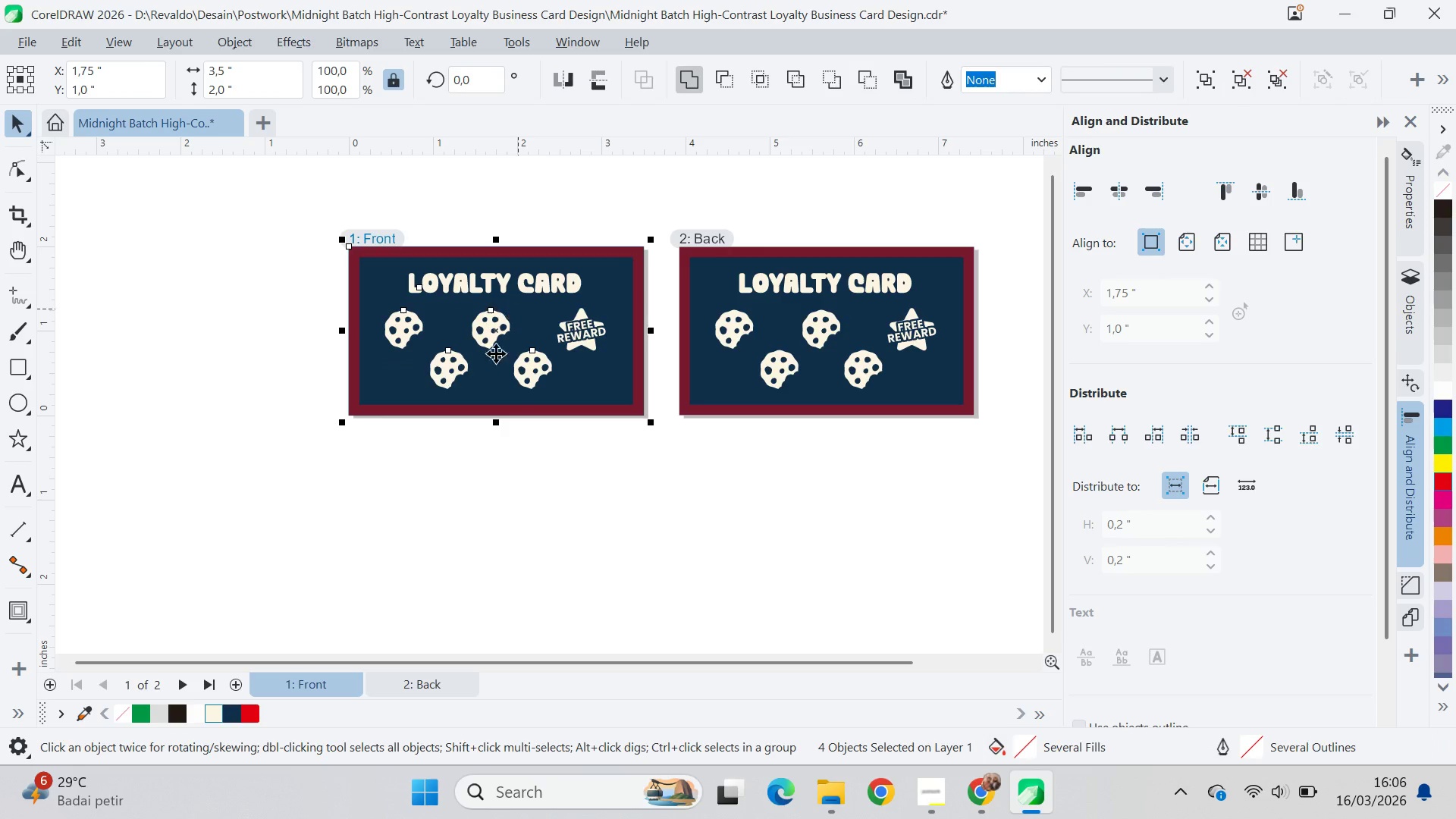 
left_click_drag(start_coordinate=[488, 337], to_coordinate=[501, 523])
 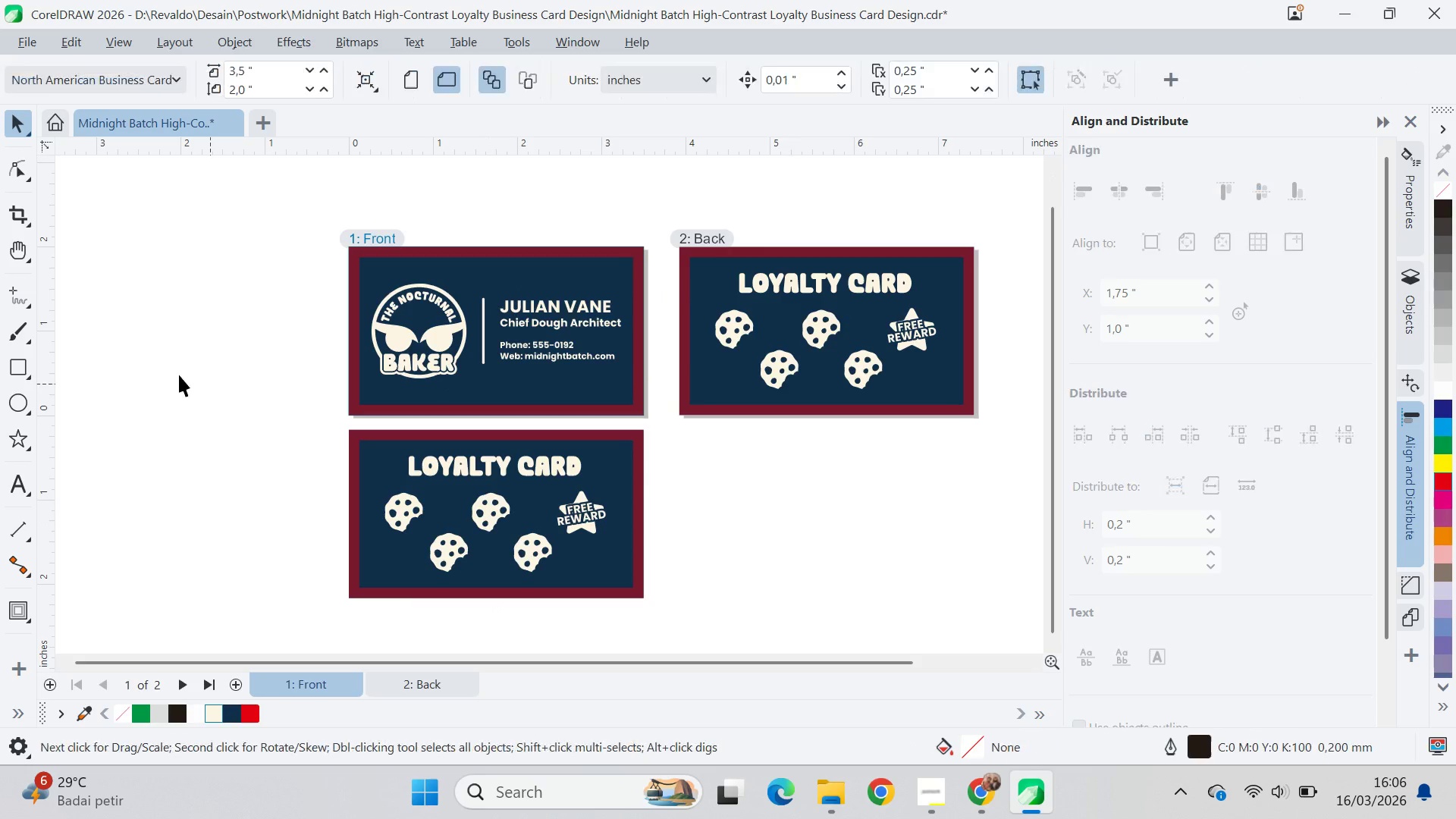 
hold_key(key=ShiftLeft, duration=1.5)
 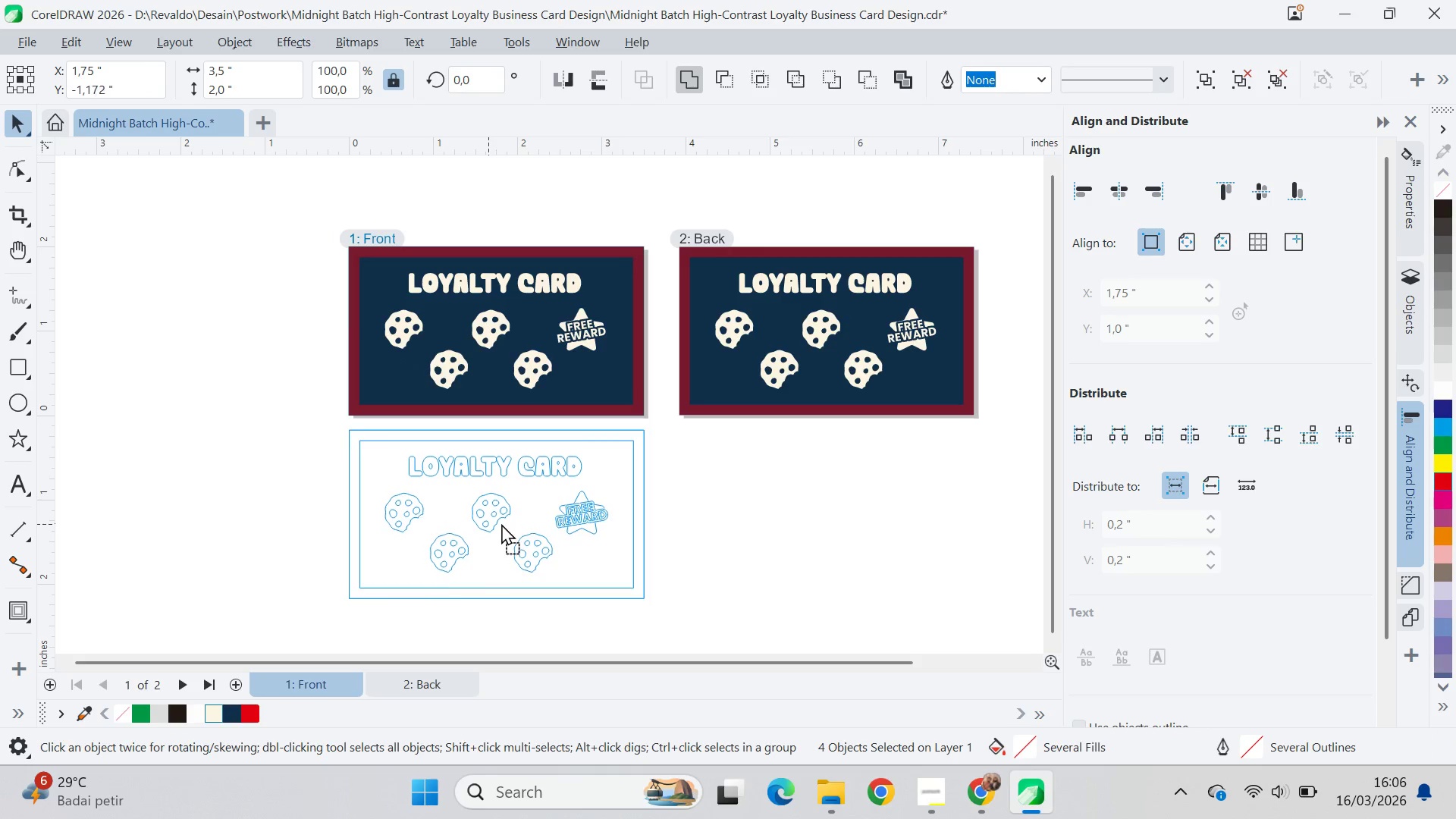 
hold_key(key=ShiftLeft, duration=0.92)
 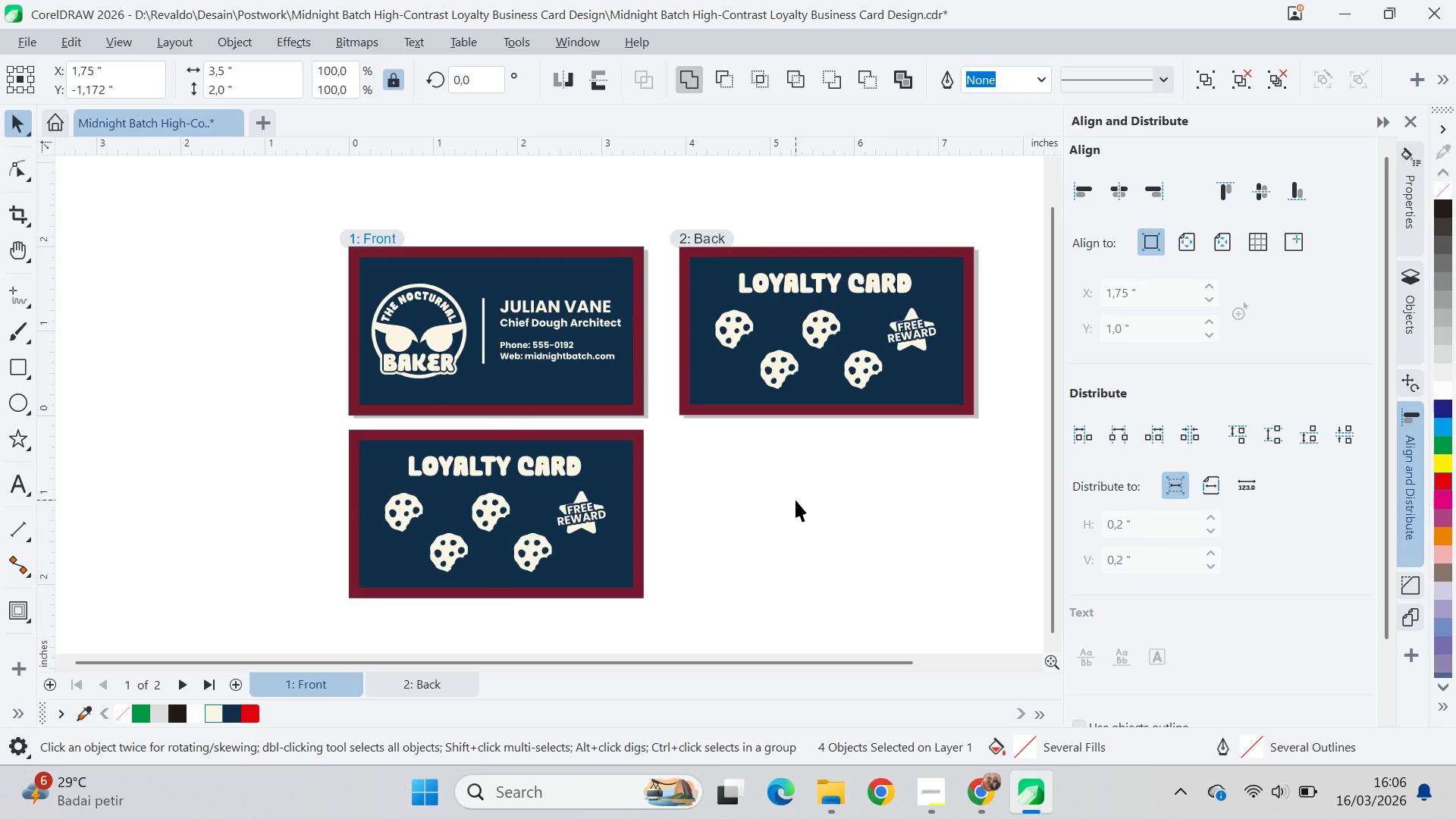 
left_click([795, 500])
 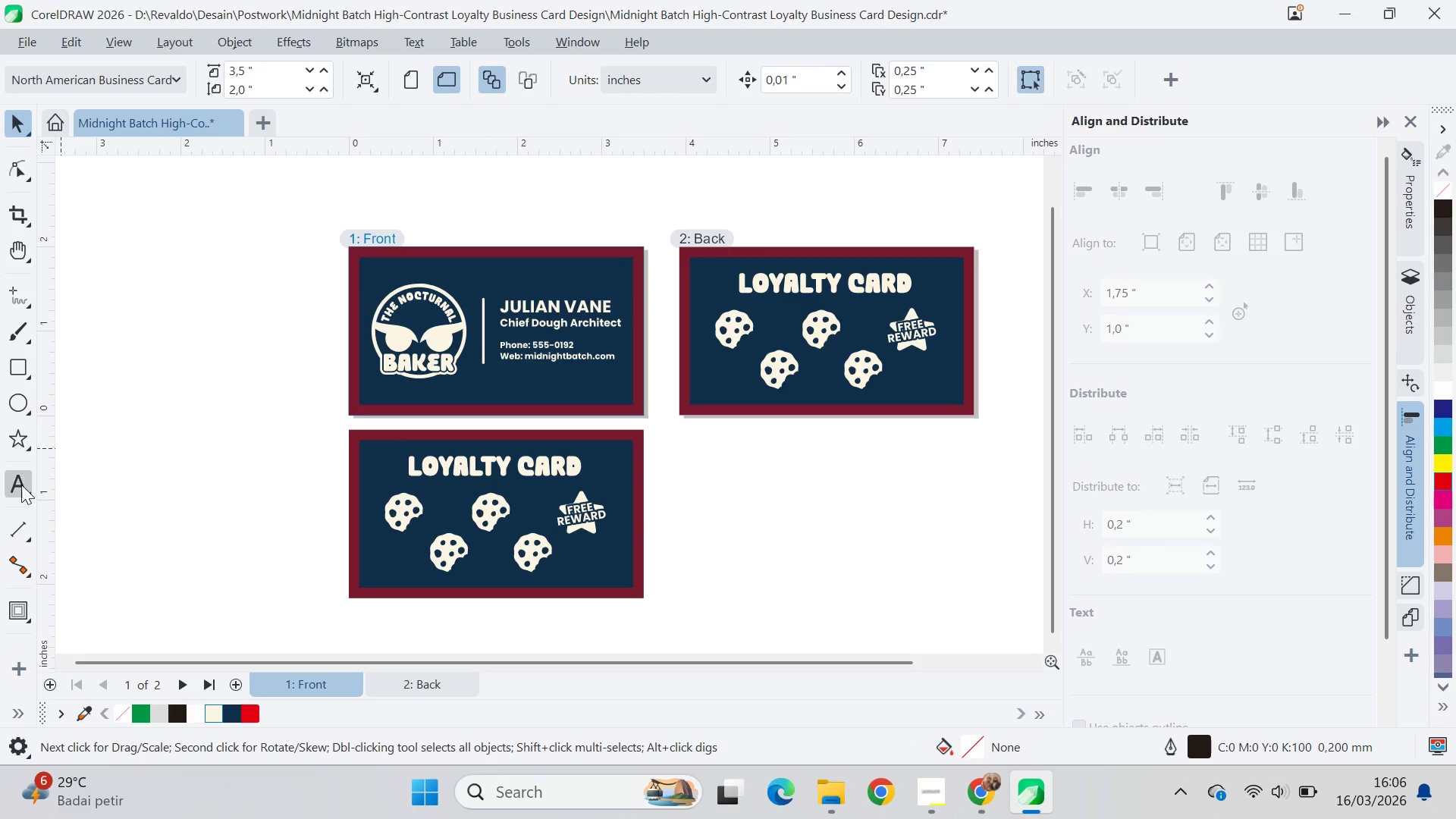 
double_click([268, 466])
 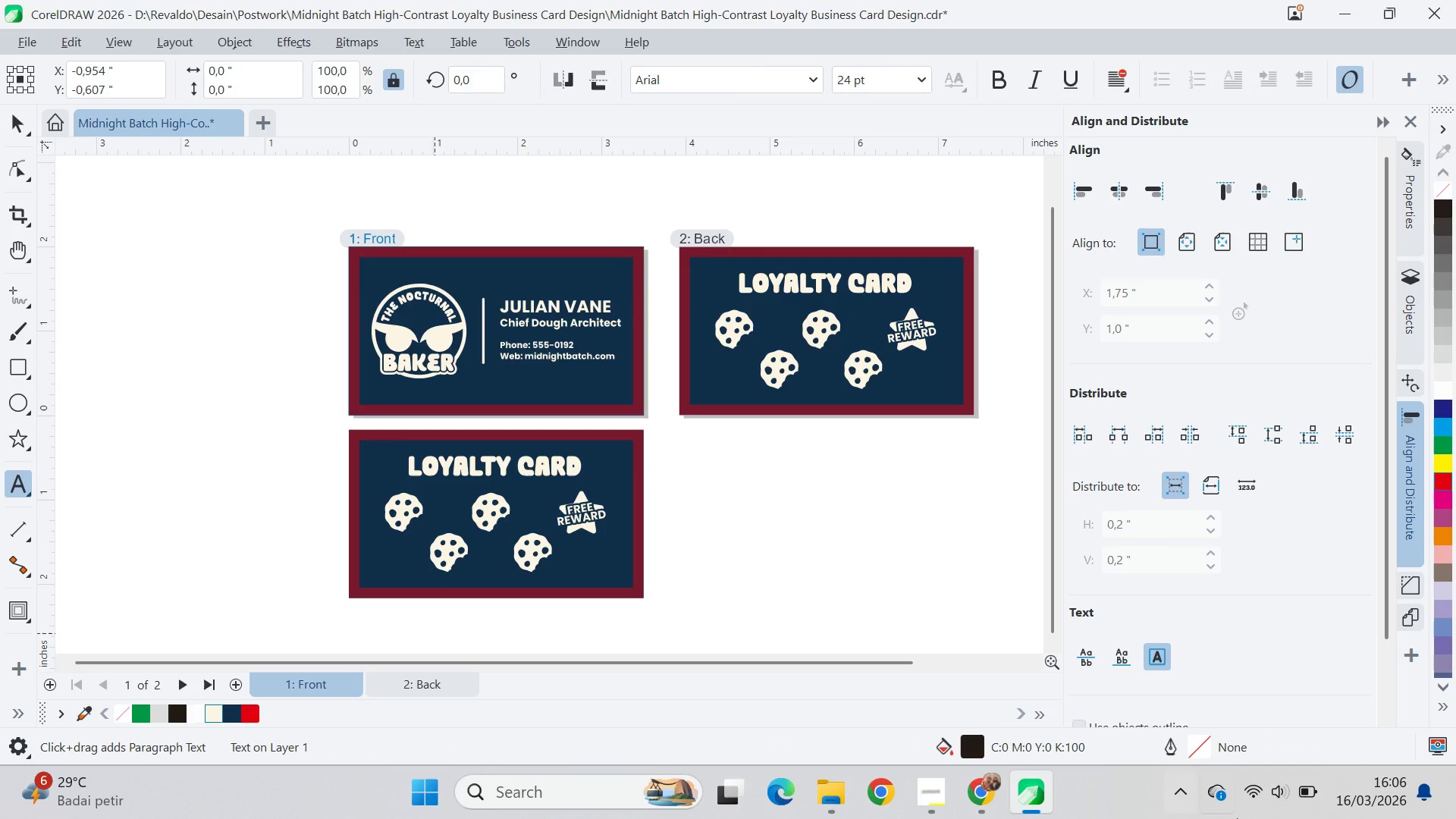 
type(Frn)
key(Backspace)
type(ont)
 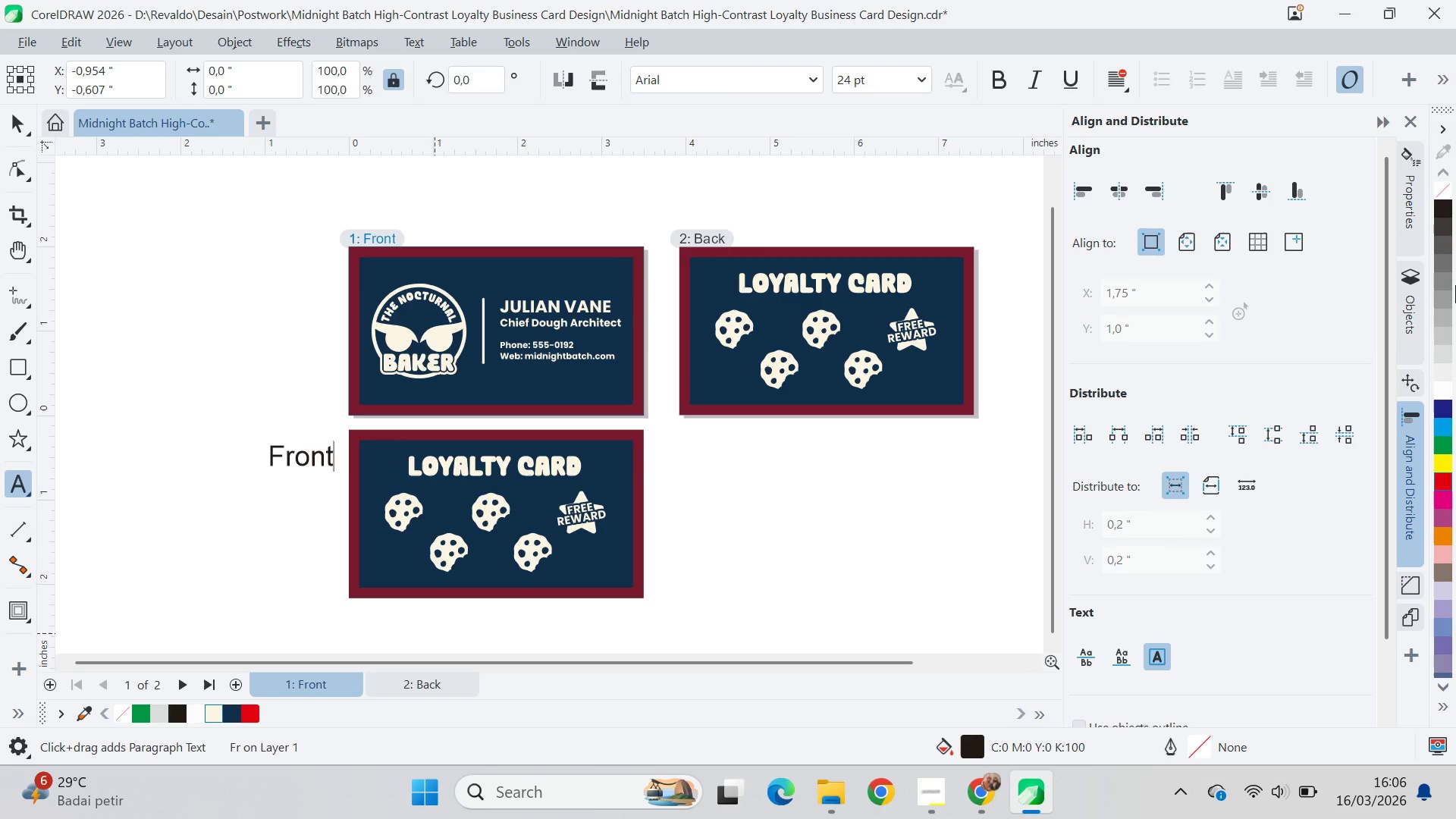 
key(Enter)
 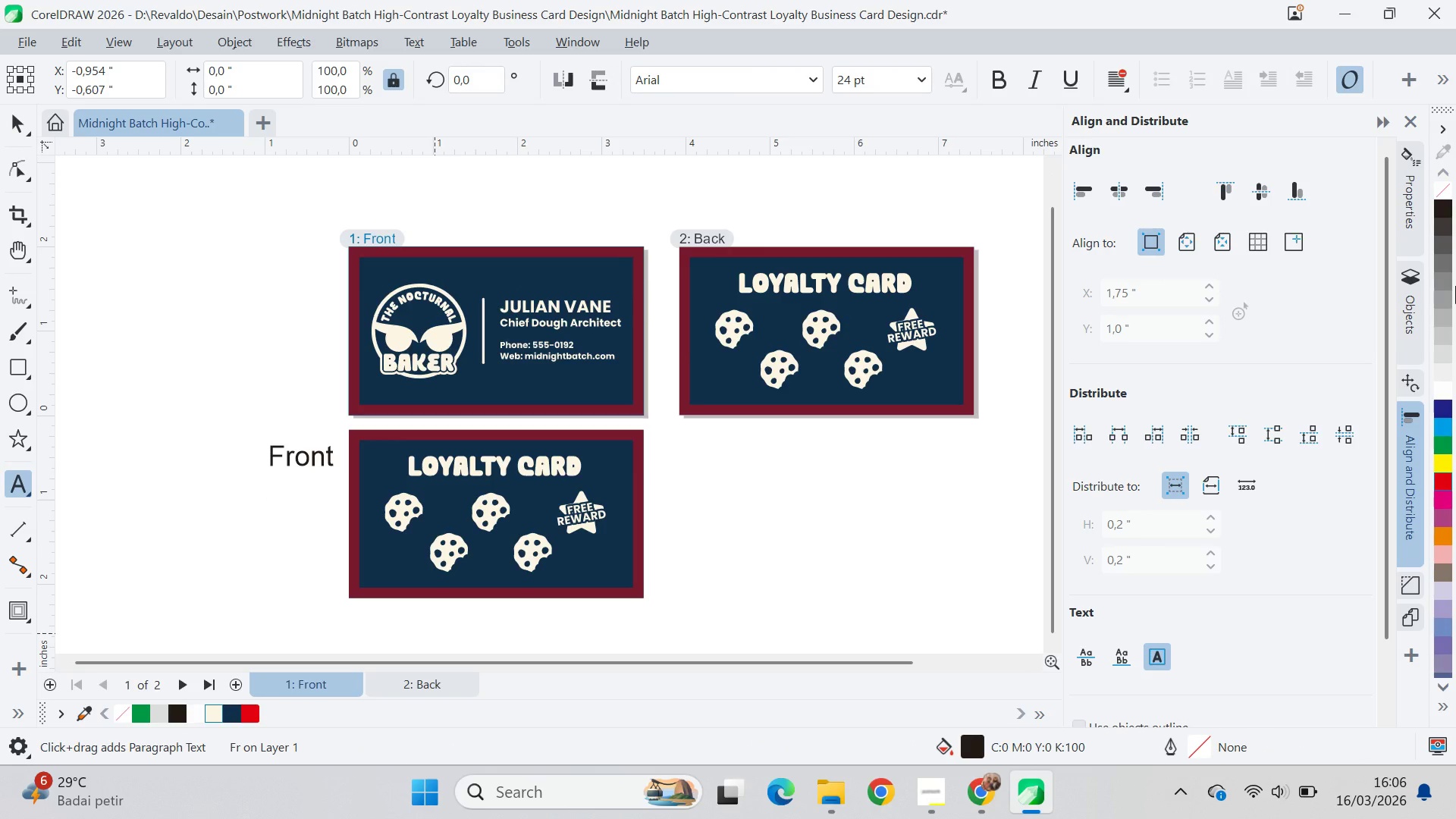 
key(Backspace)
 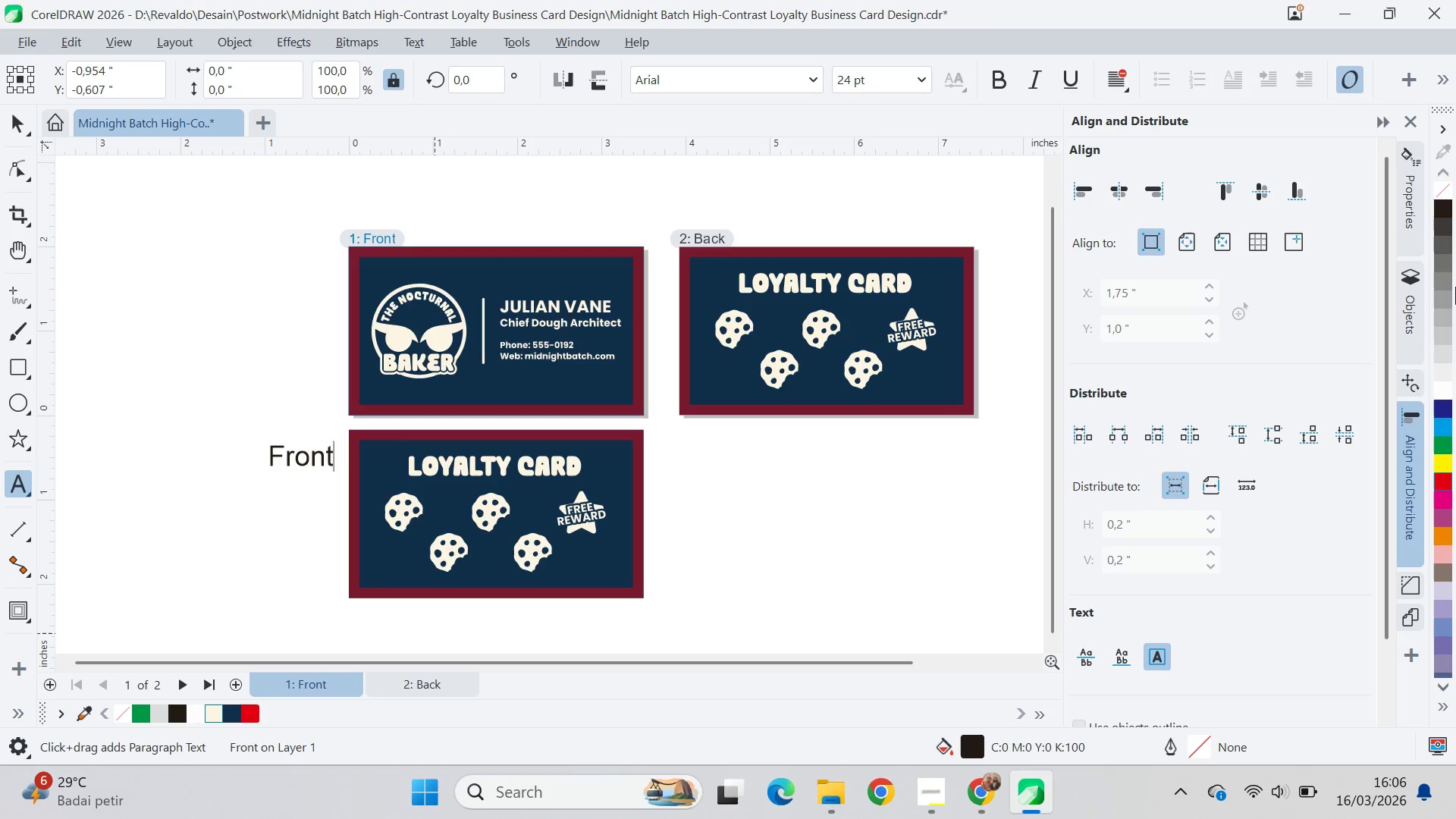 
key(Enter)
 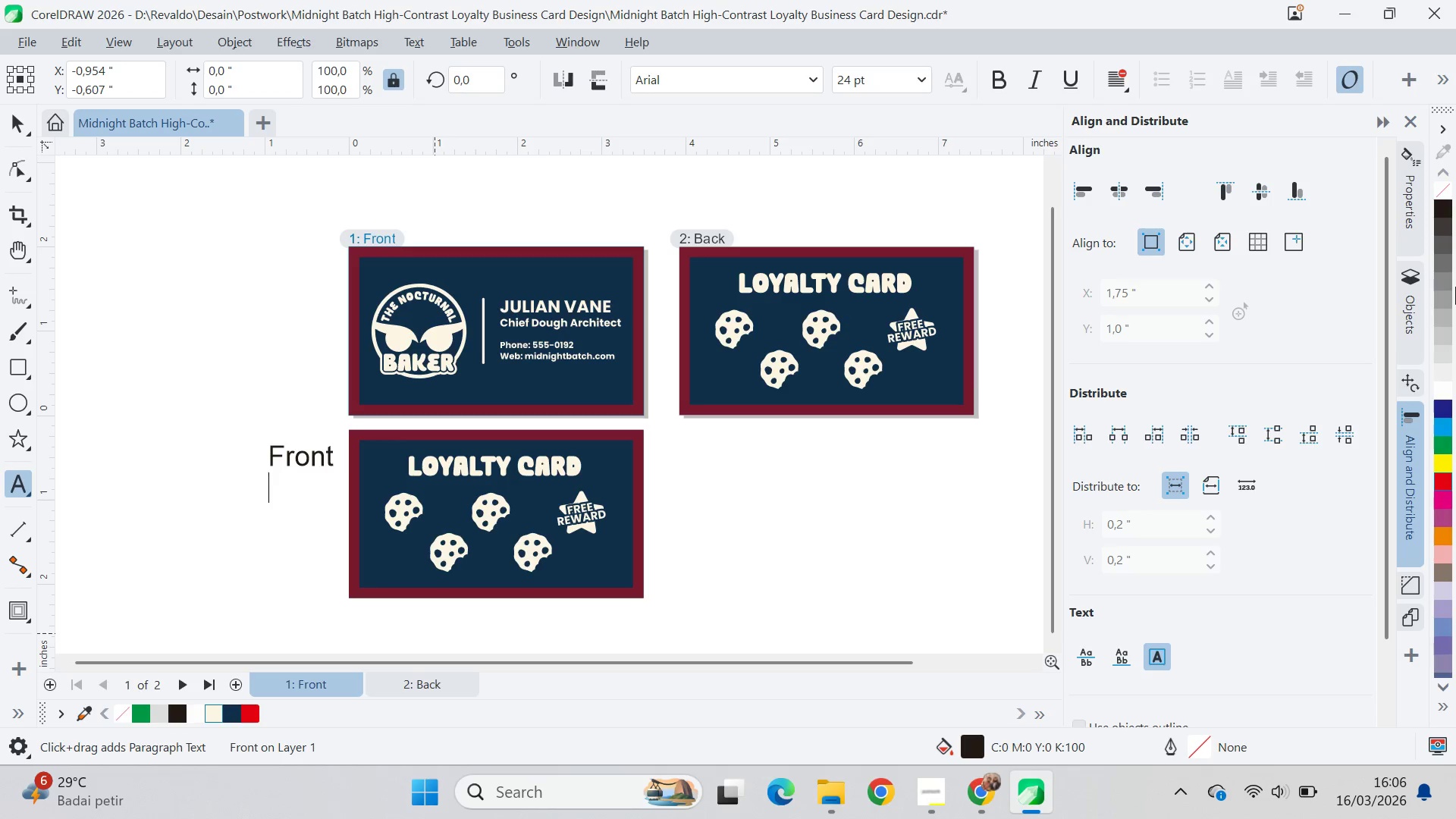 
type(Back )
key(Backspace)
 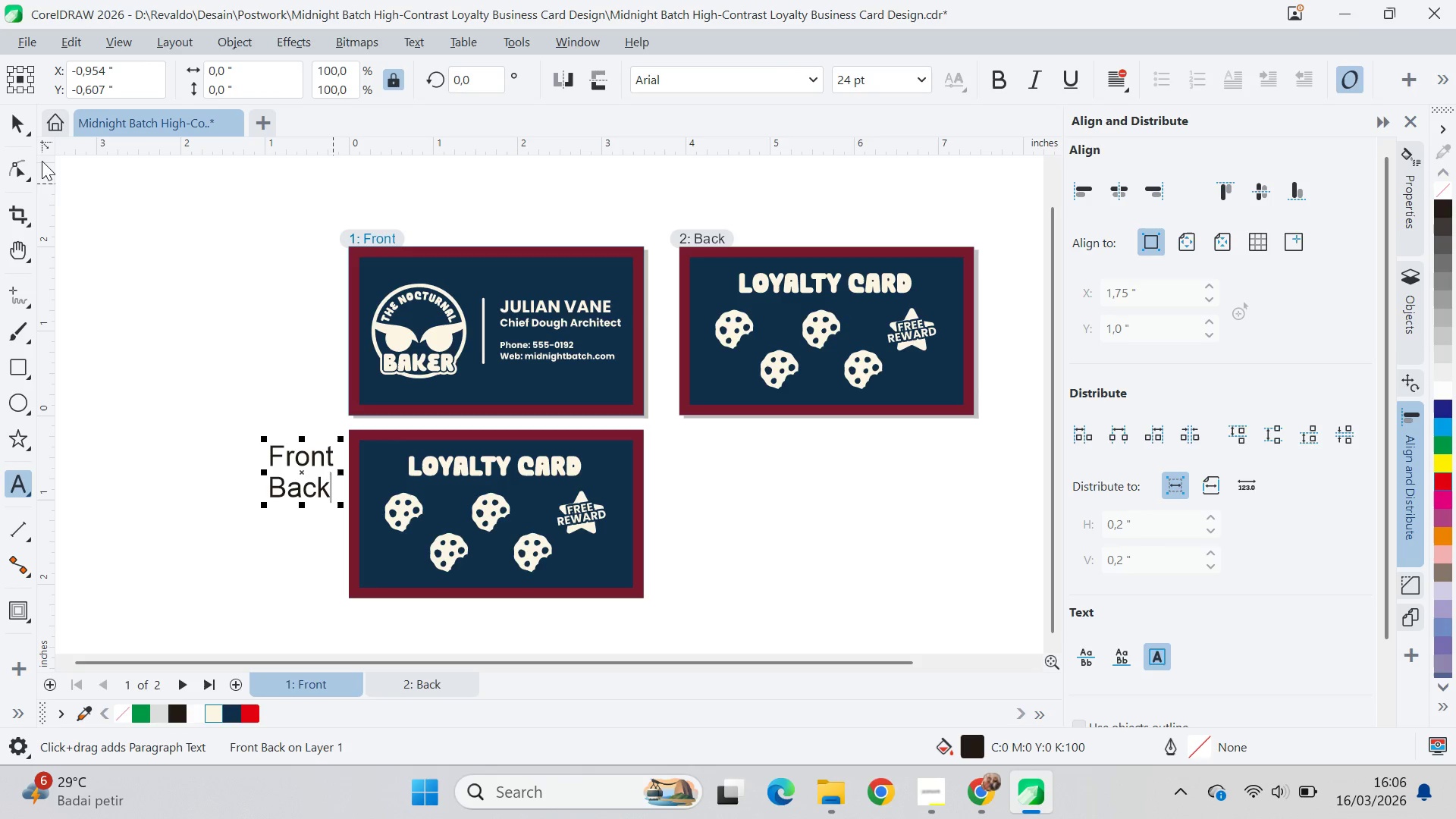 
wait(5.11)
 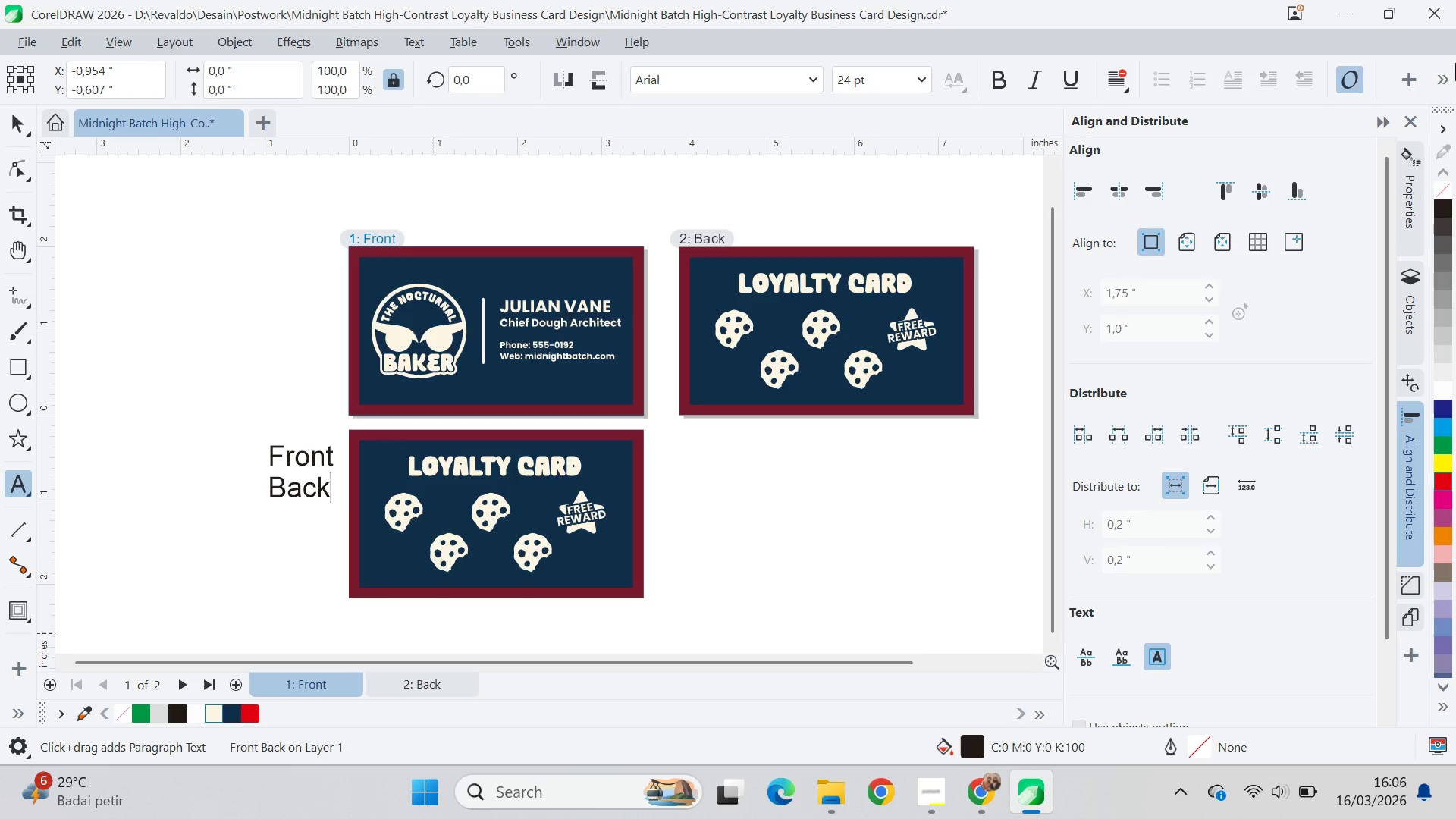 
key(Control+K)
 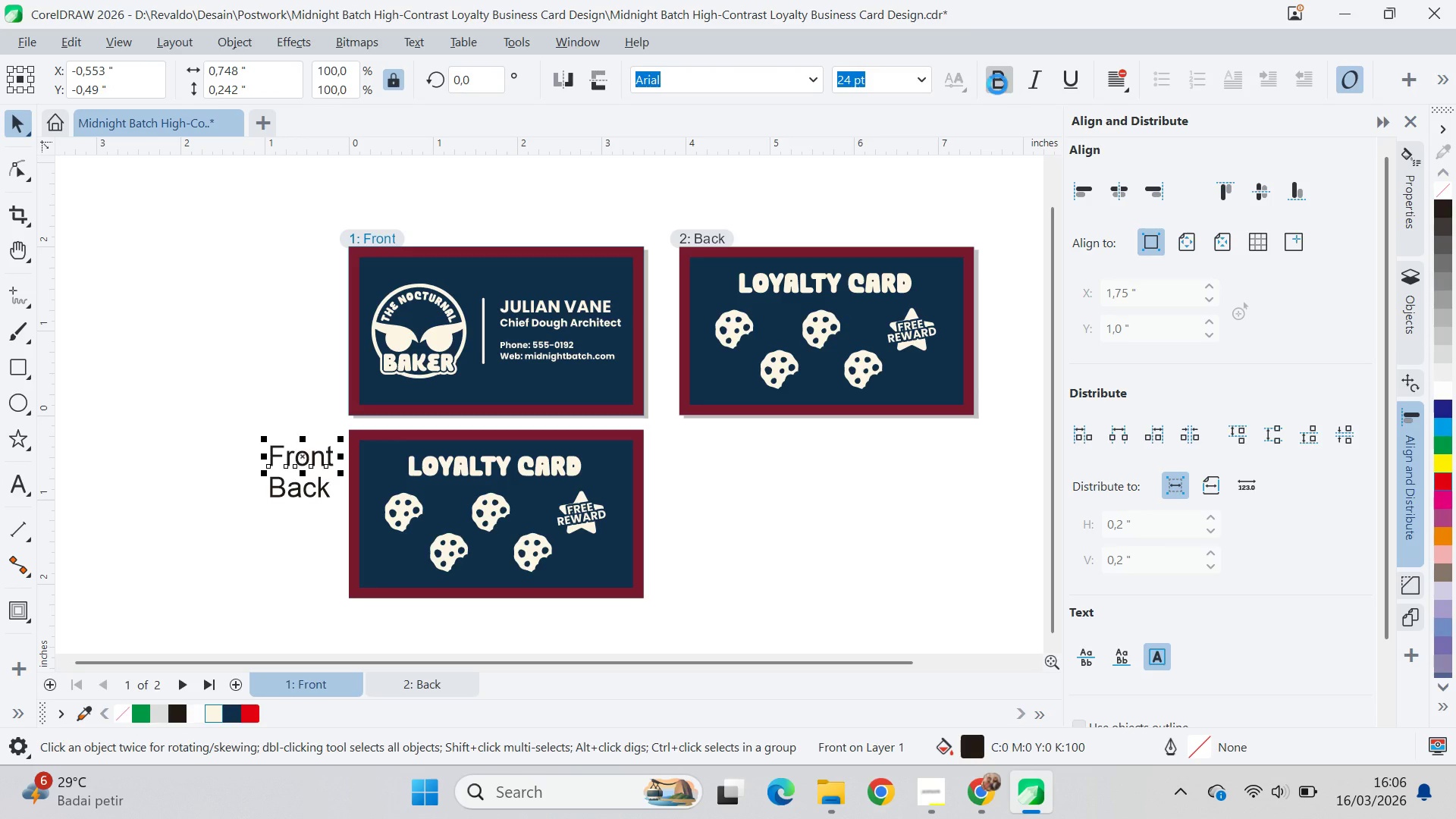 
left_click([301, 496])
 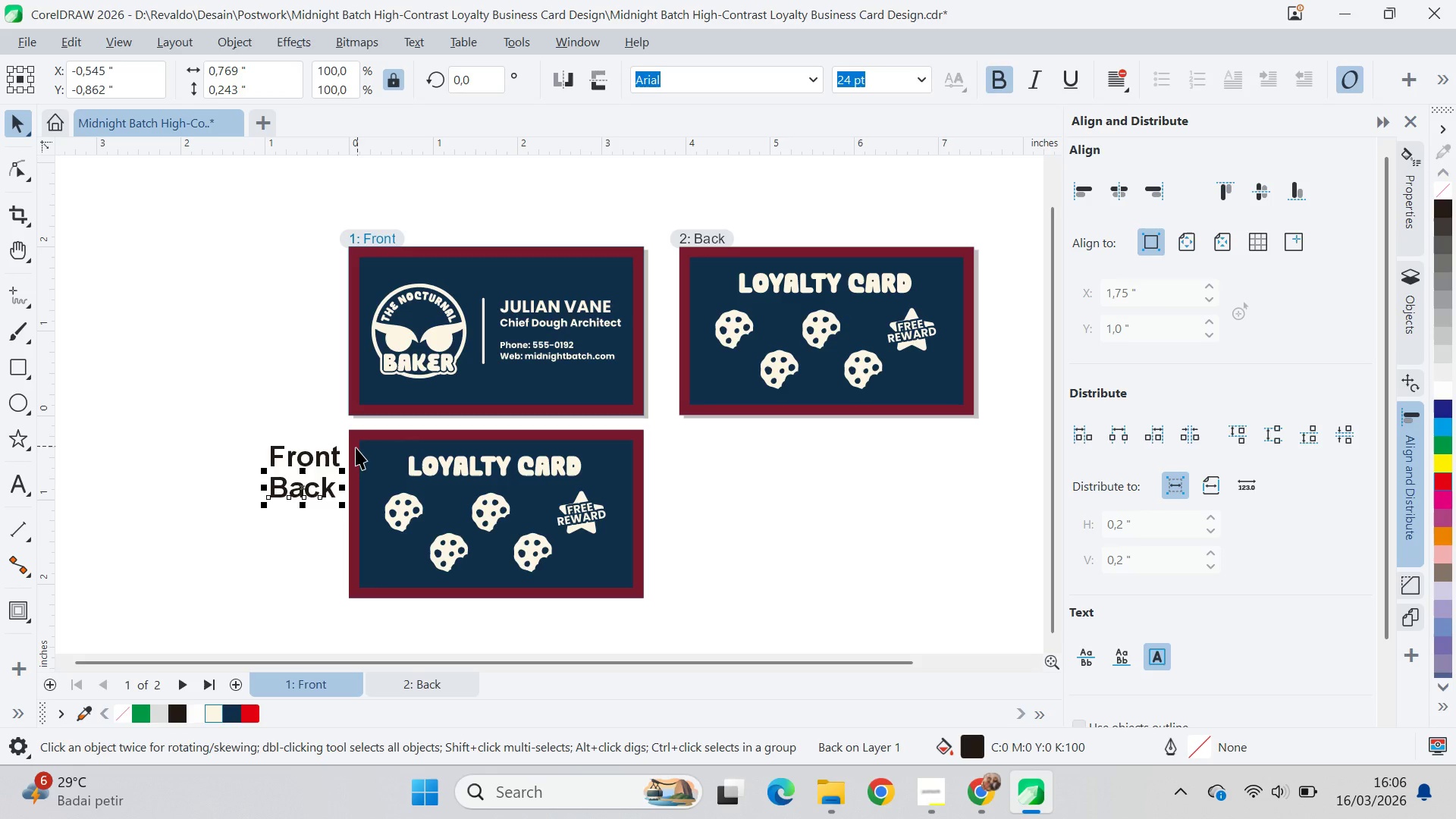 
left_click_drag(start_coordinate=[322, 453], to_coordinate=[319, 329])
 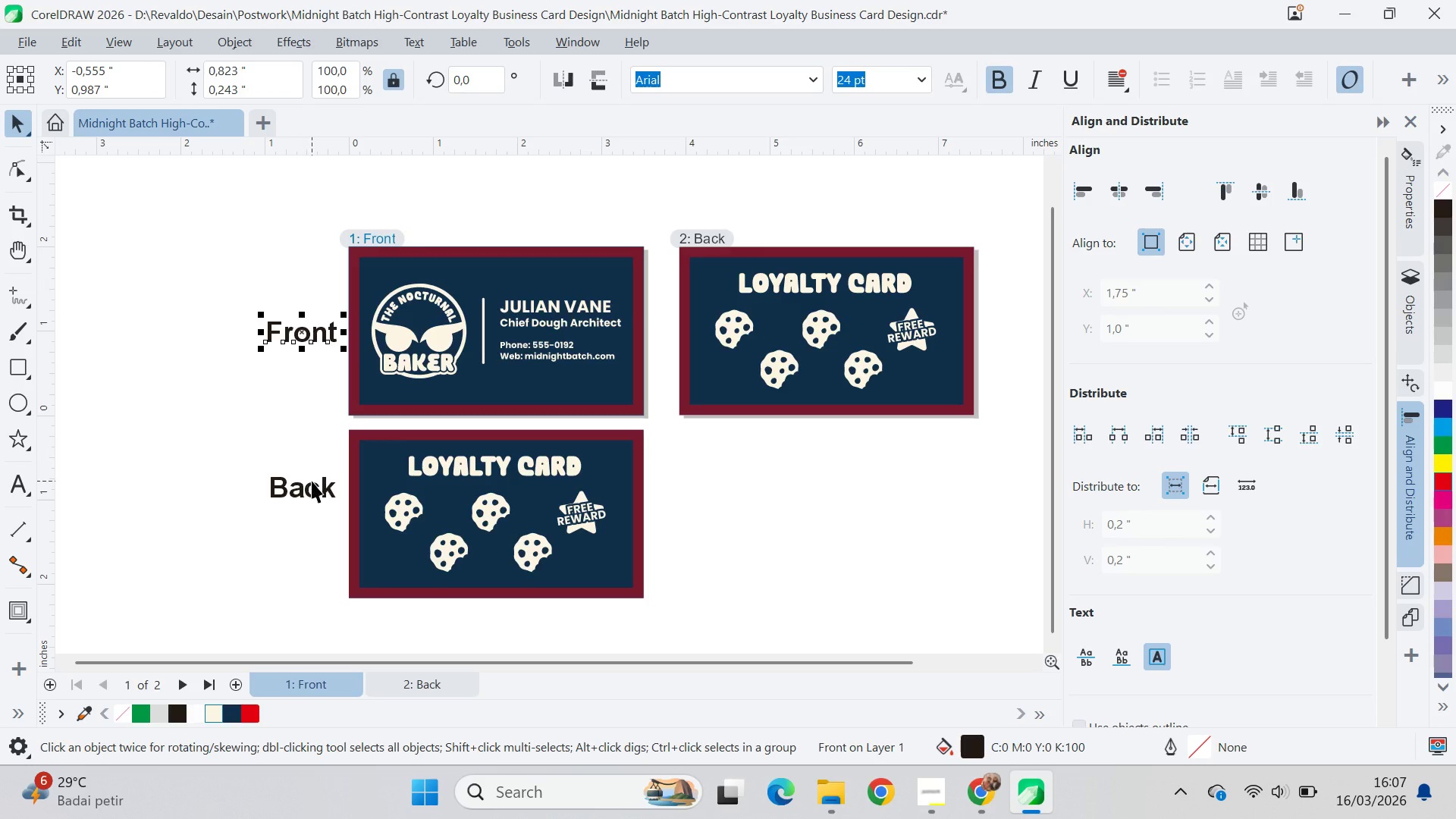 
left_click_drag(start_coordinate=[312, 481], to_coordinate=[307, 485])
 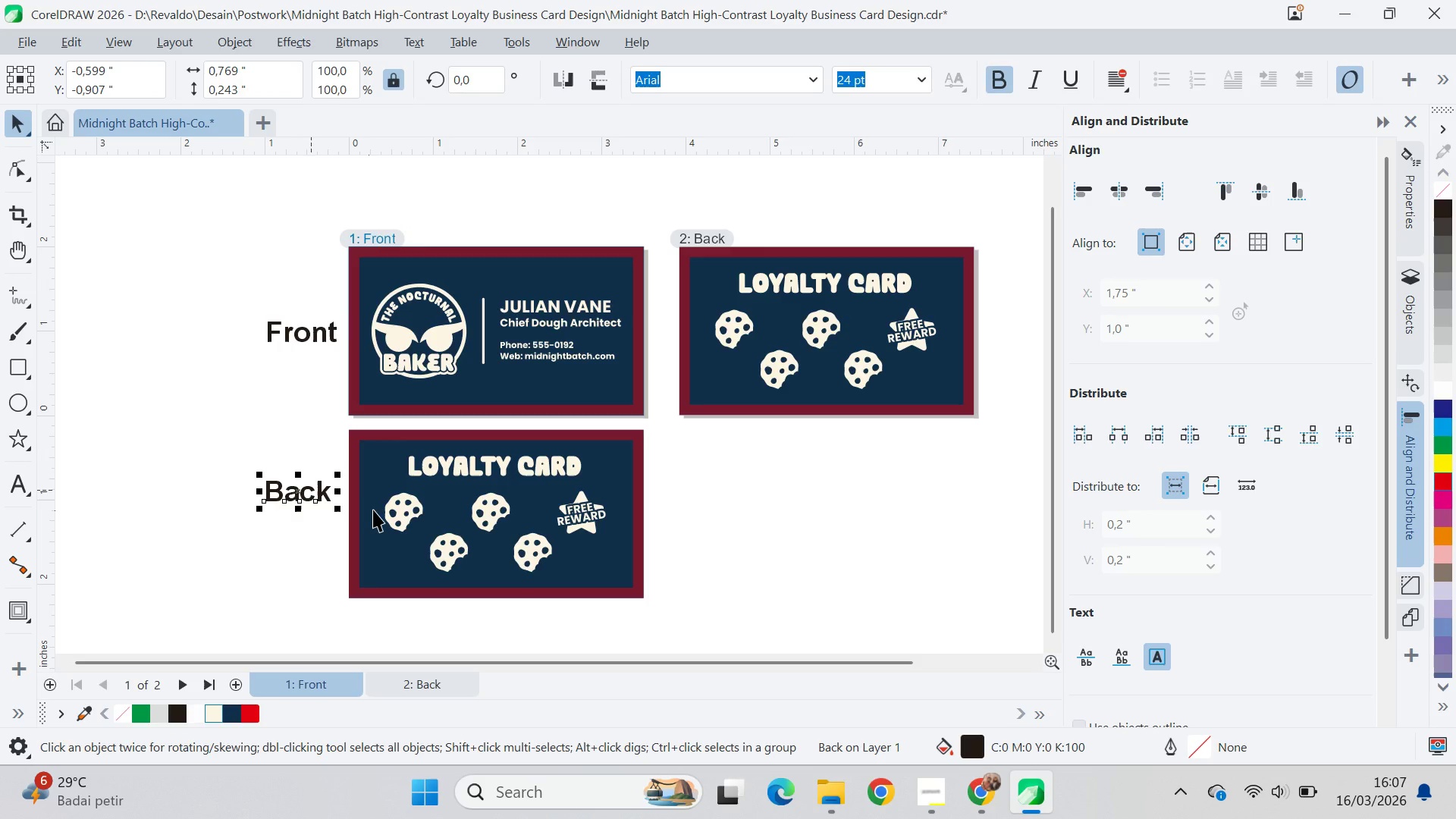 
hold_key(key=ShiftLeft, duration=0.5)
 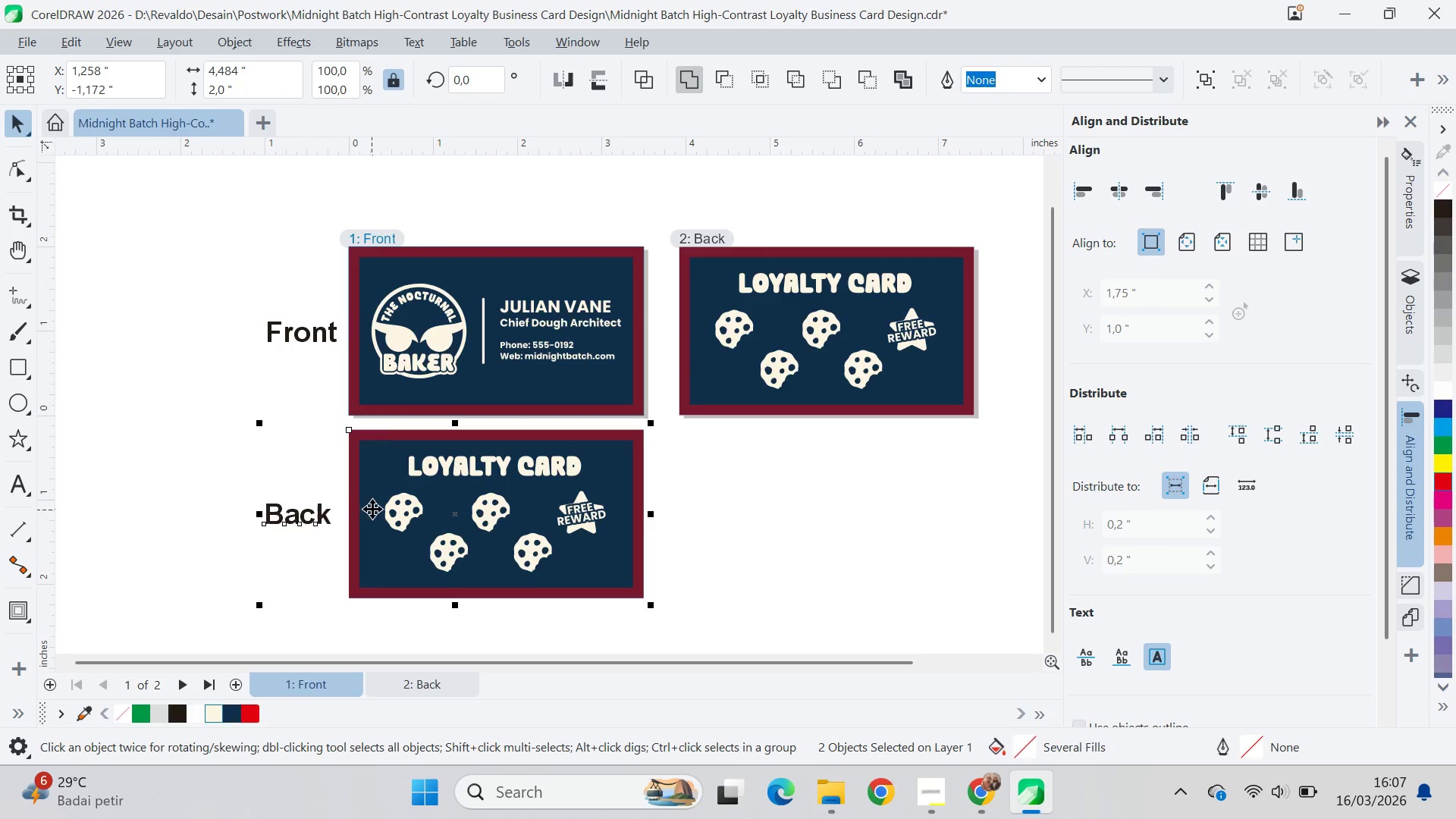 
key(E)
 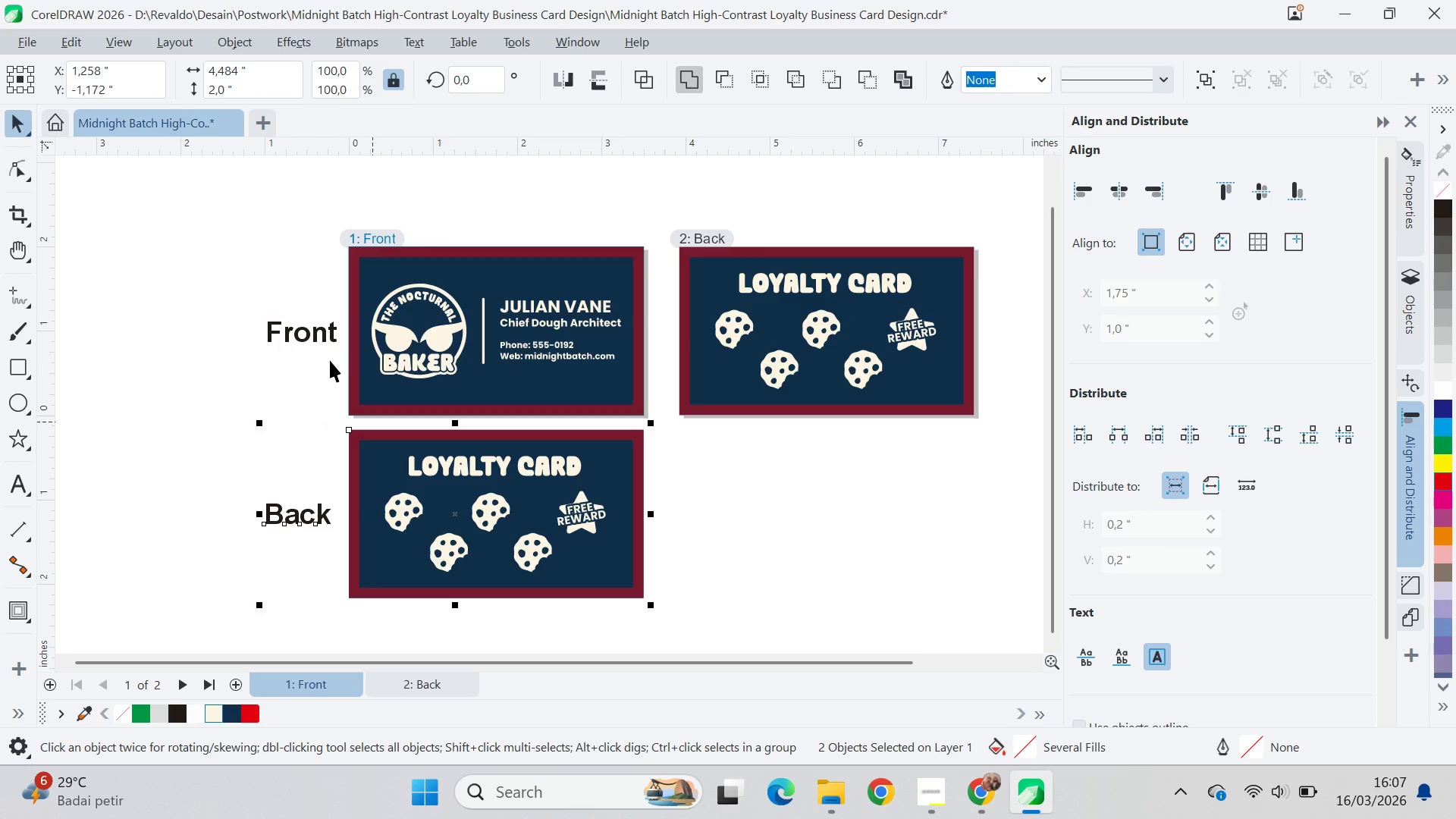 
left_click_drag(start_coordinate=[330, 358], to_coordinate=[331, 344])
 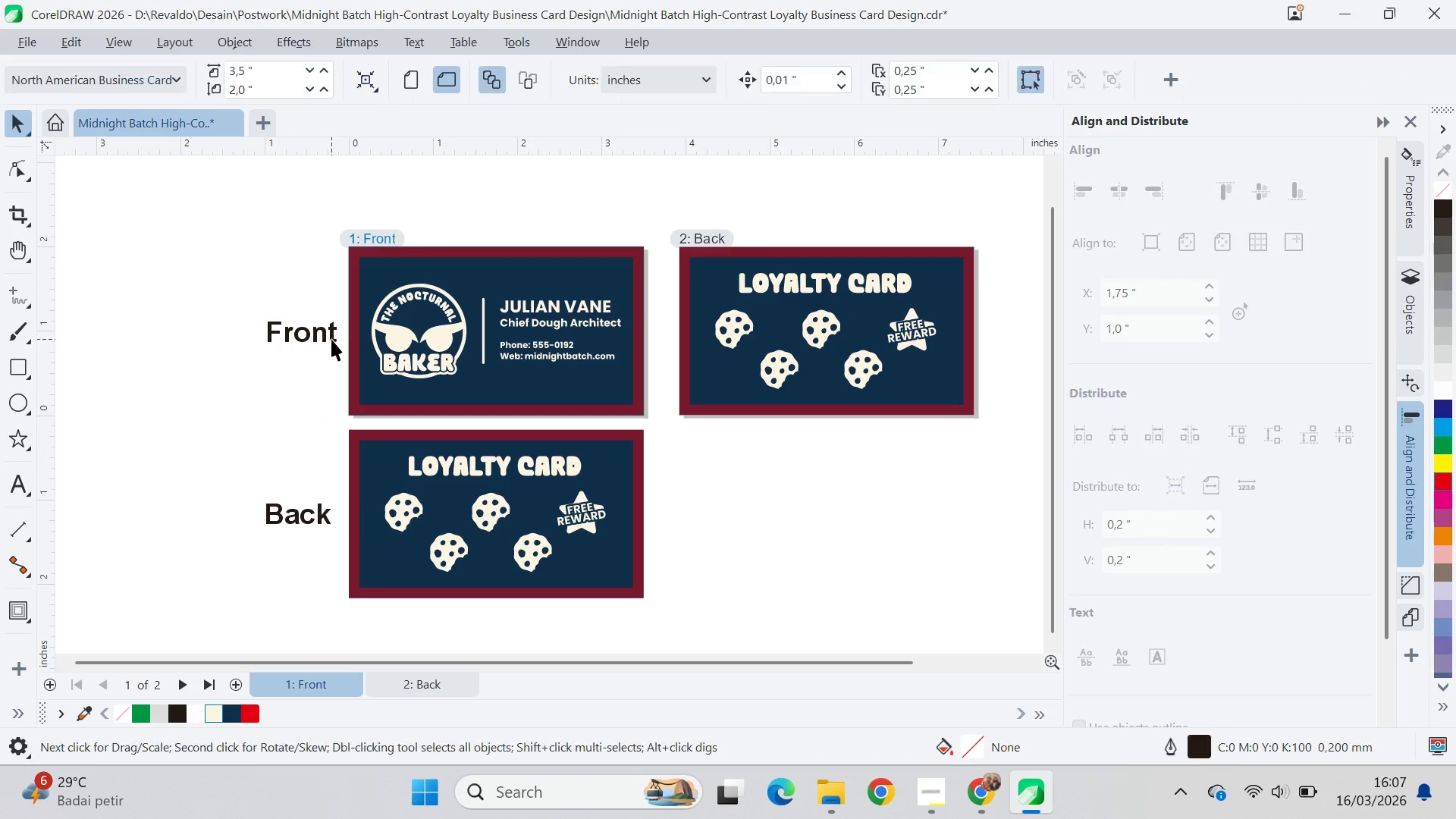 
double_click([331, 339])
 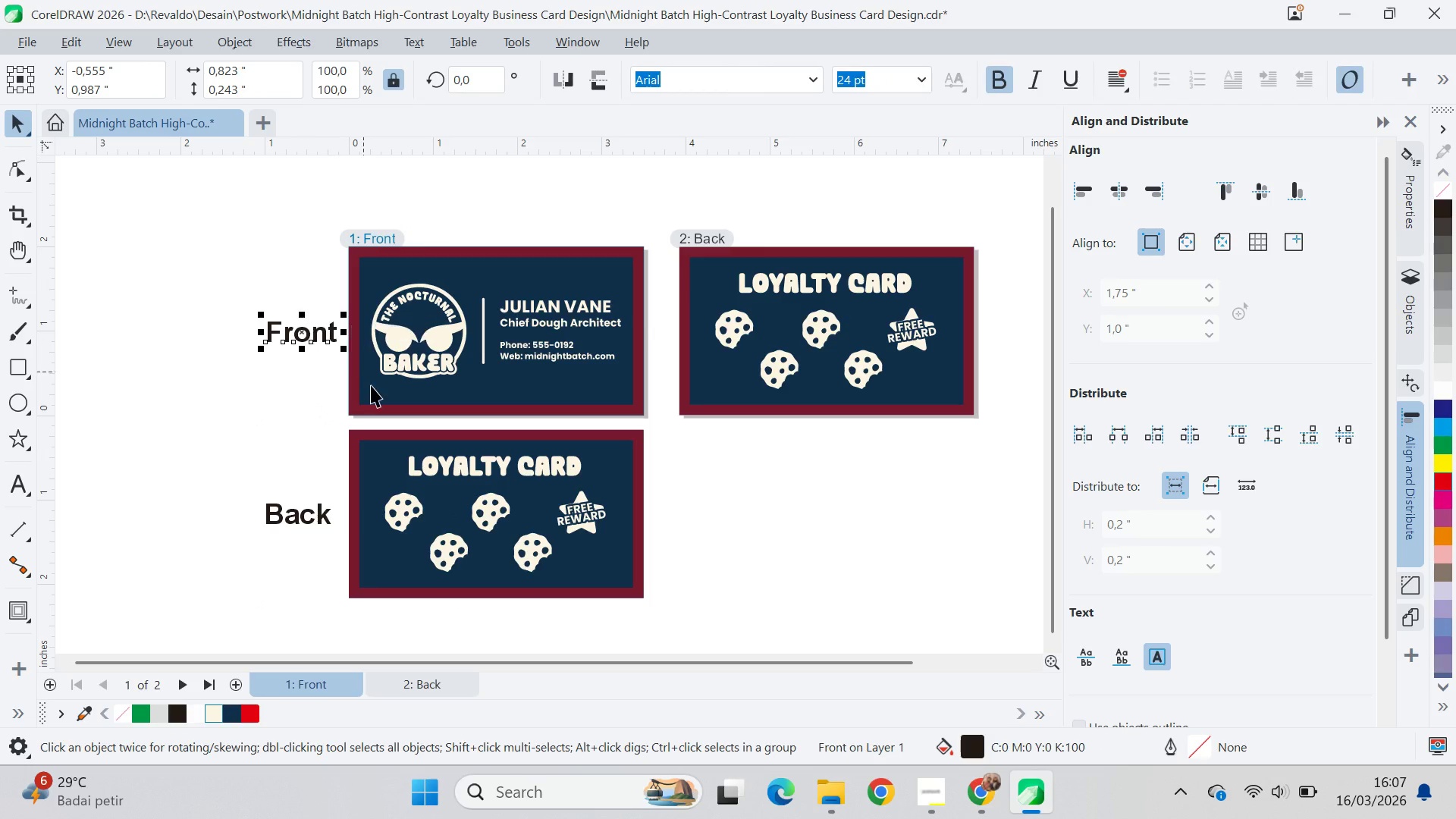 
key(Shift+ShiftLeft)
 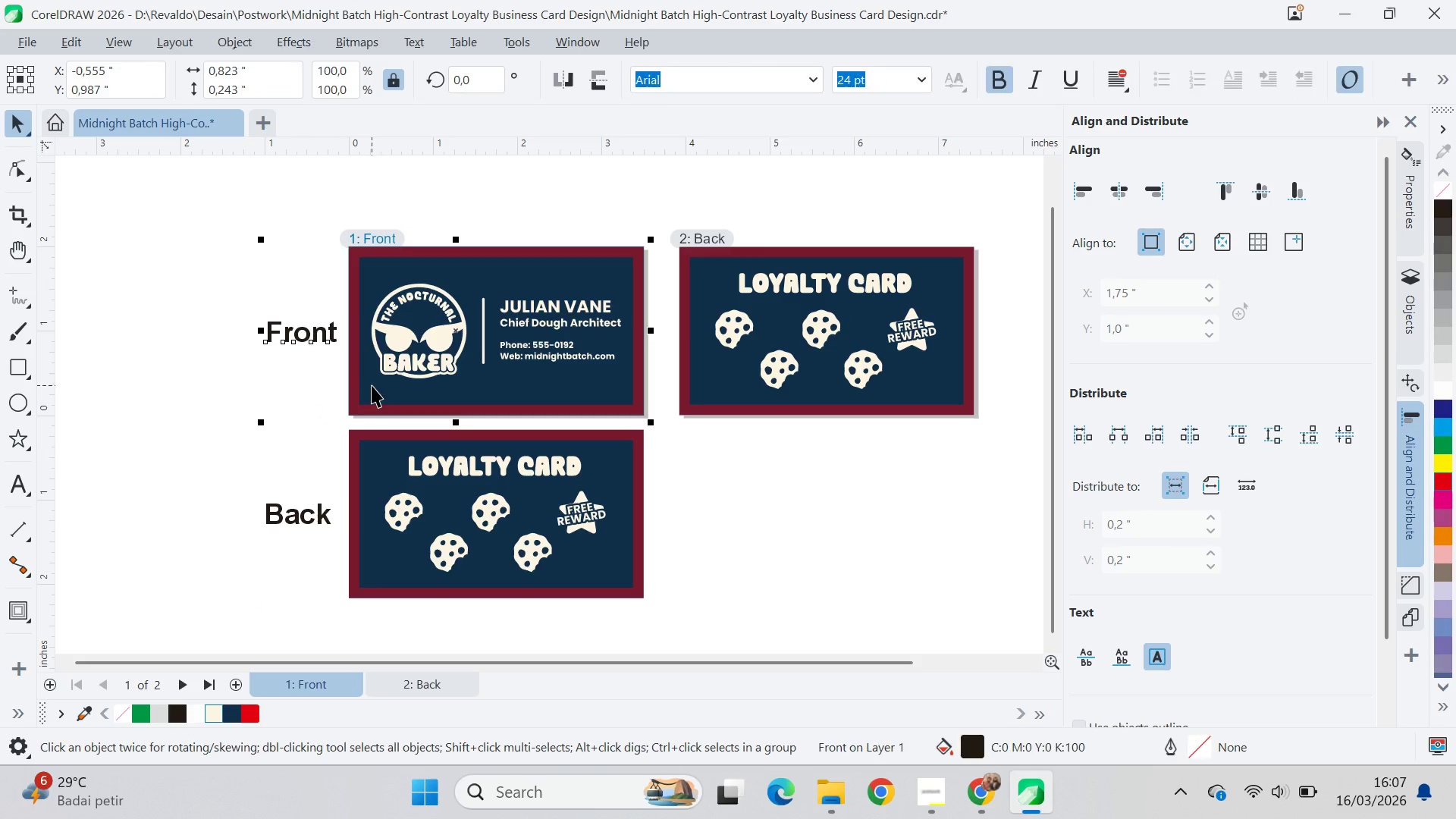 
triple_click([372, 385])
 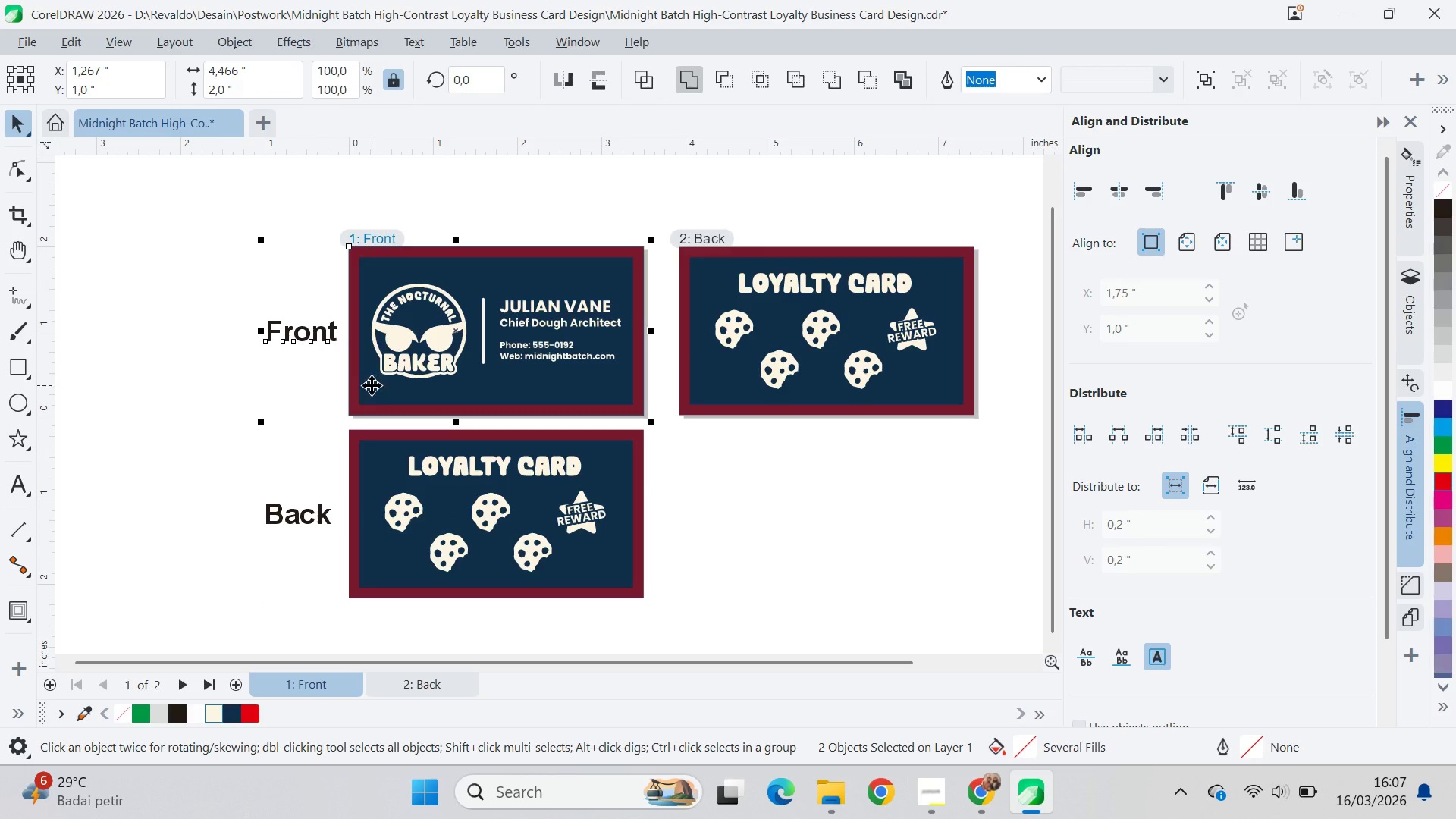 
key(E)
 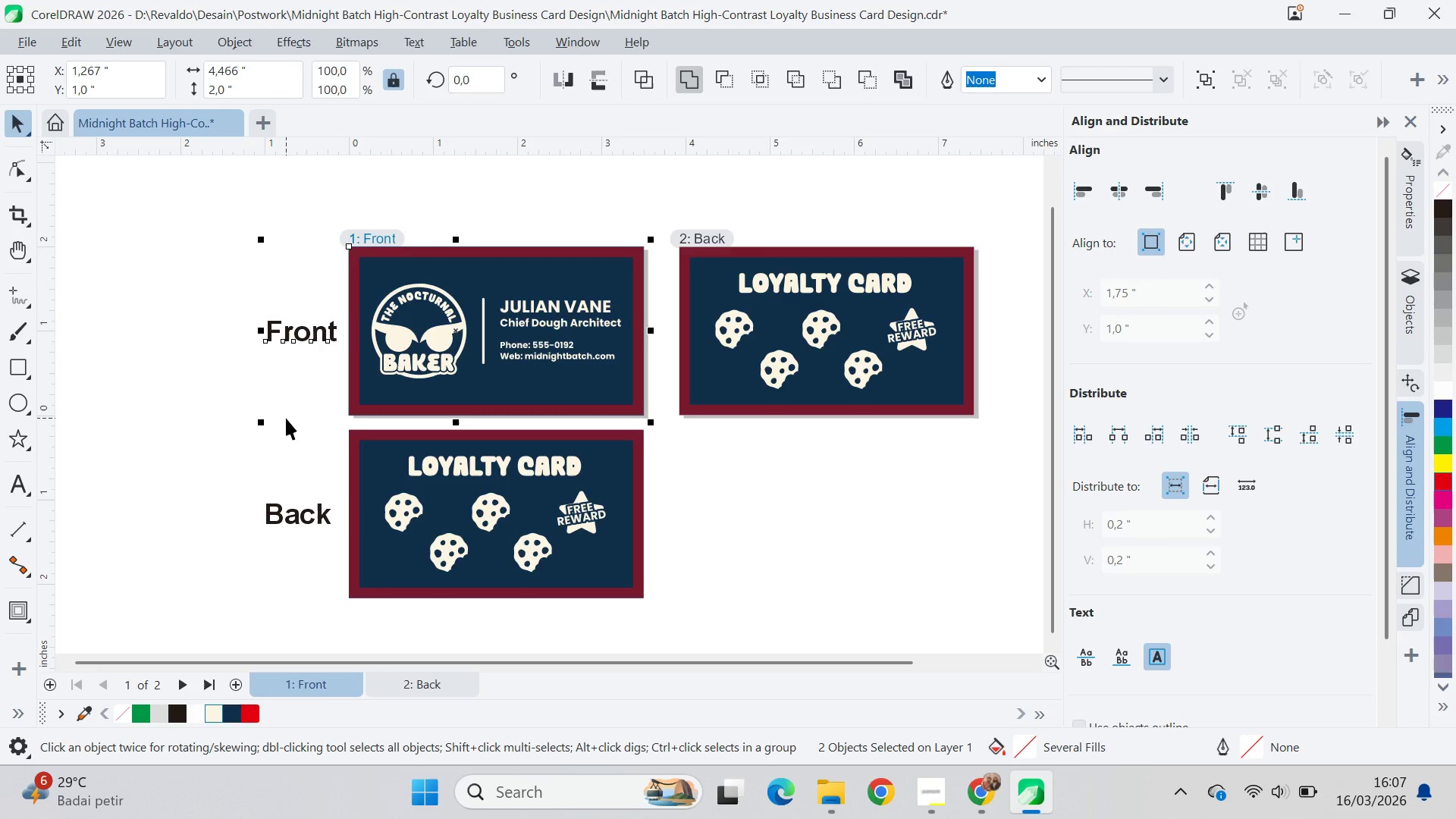 
left_click([286, 418])
 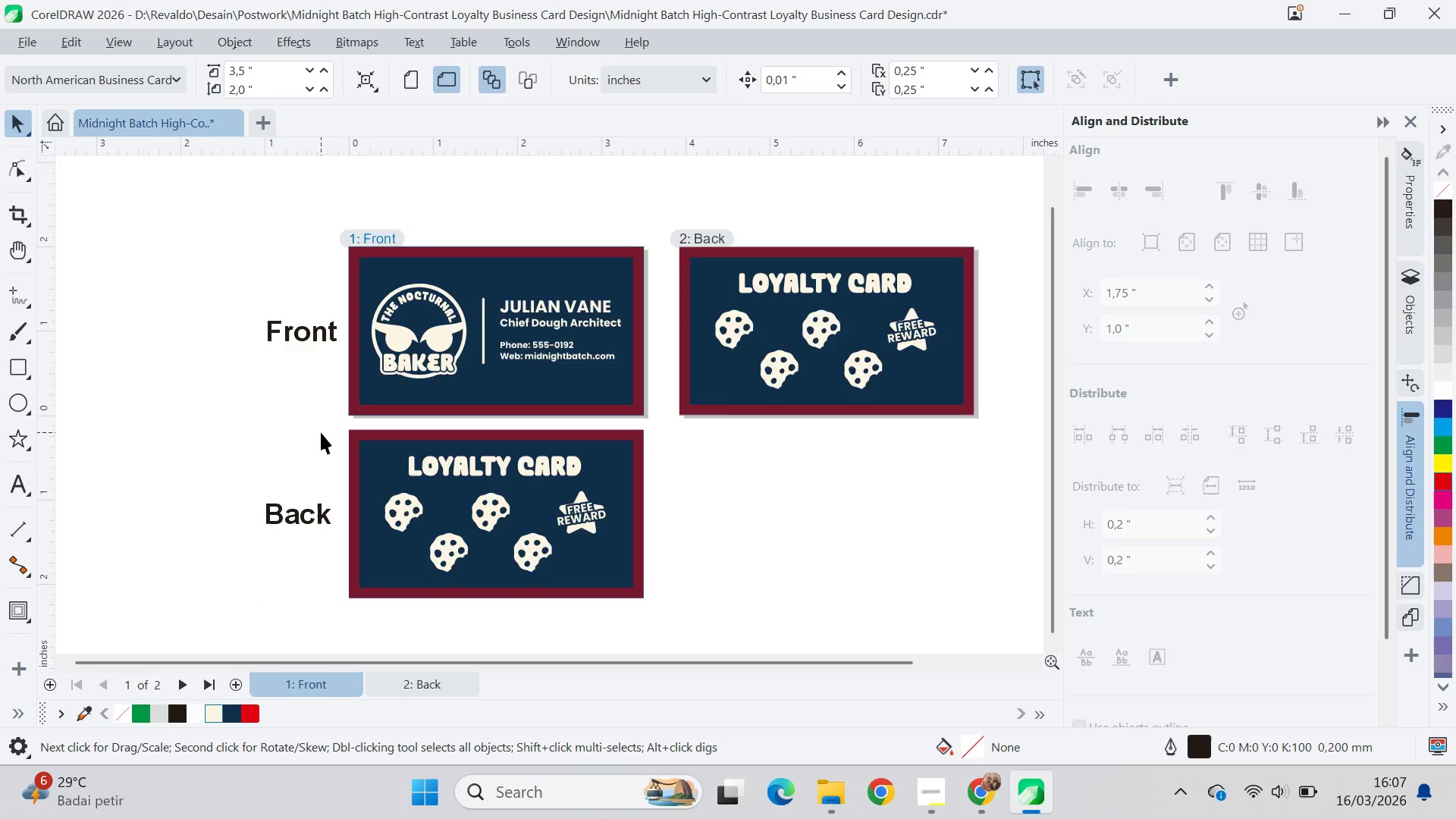 
left_click([274, 447])
 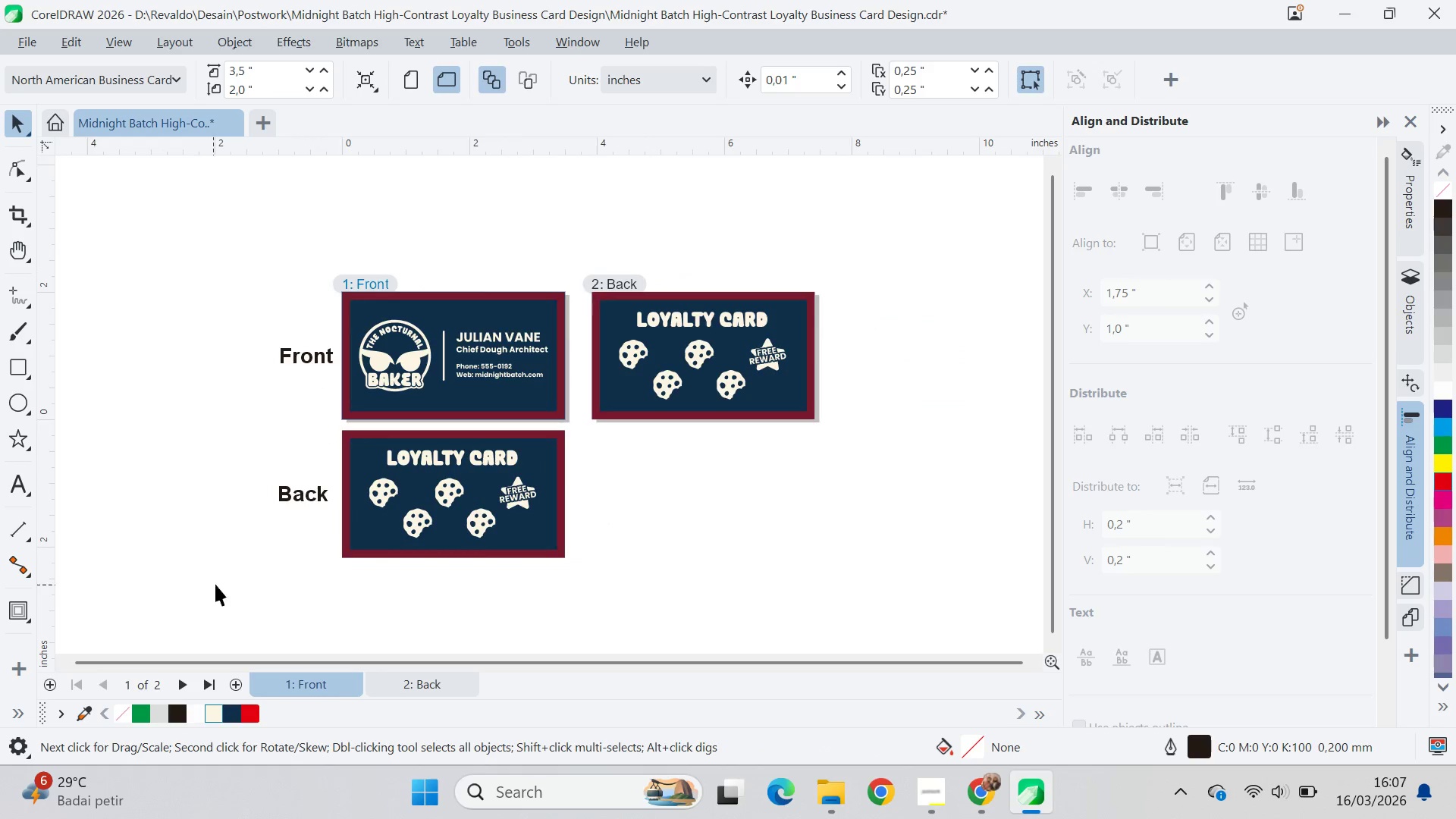 
scroll: coordinate [321, 432], scroll_direction: down, amount: 2.0
 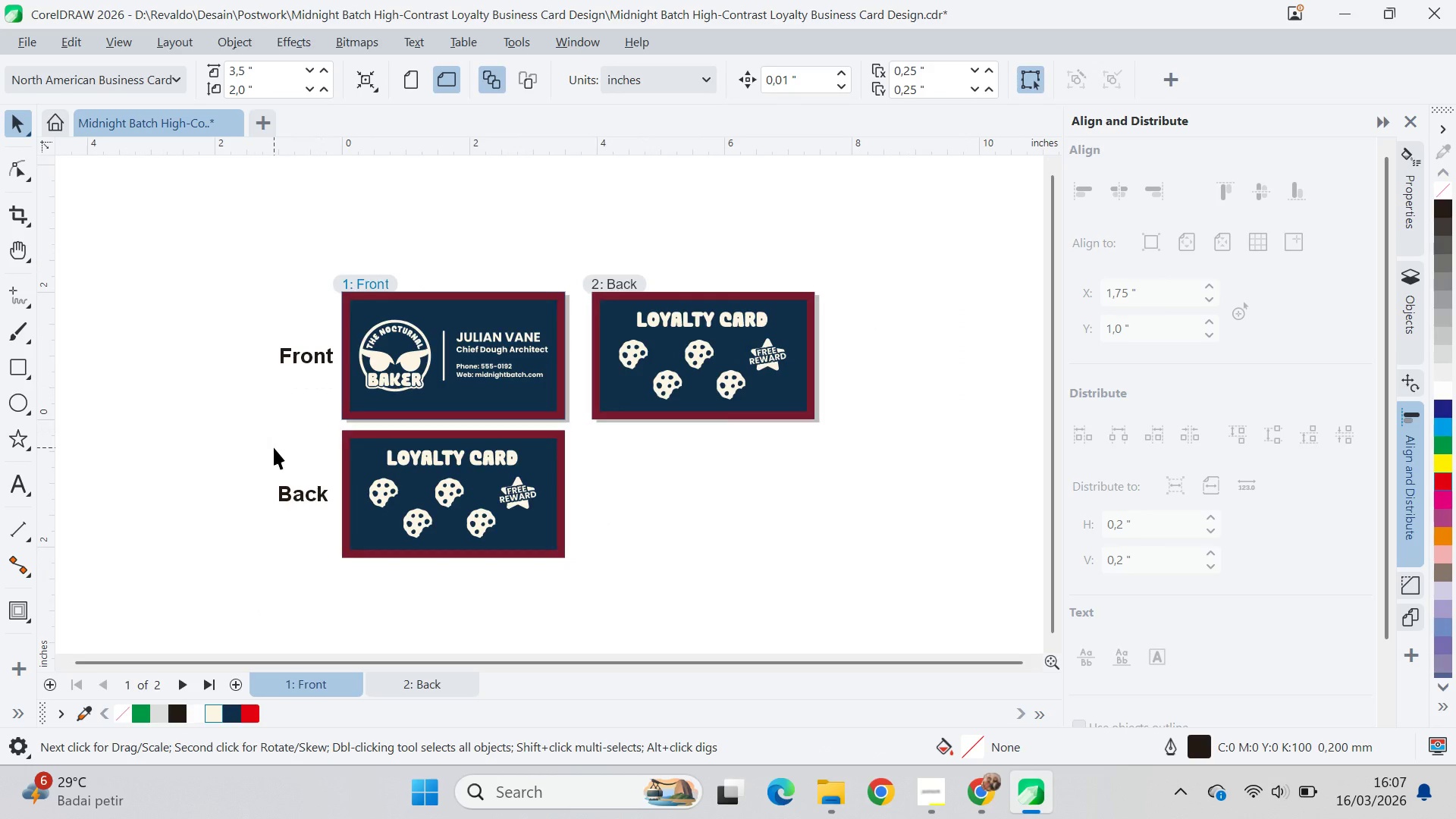 
left_click_drag(start_coordinate=[213, 585], to_coordinate=[588, 233])
 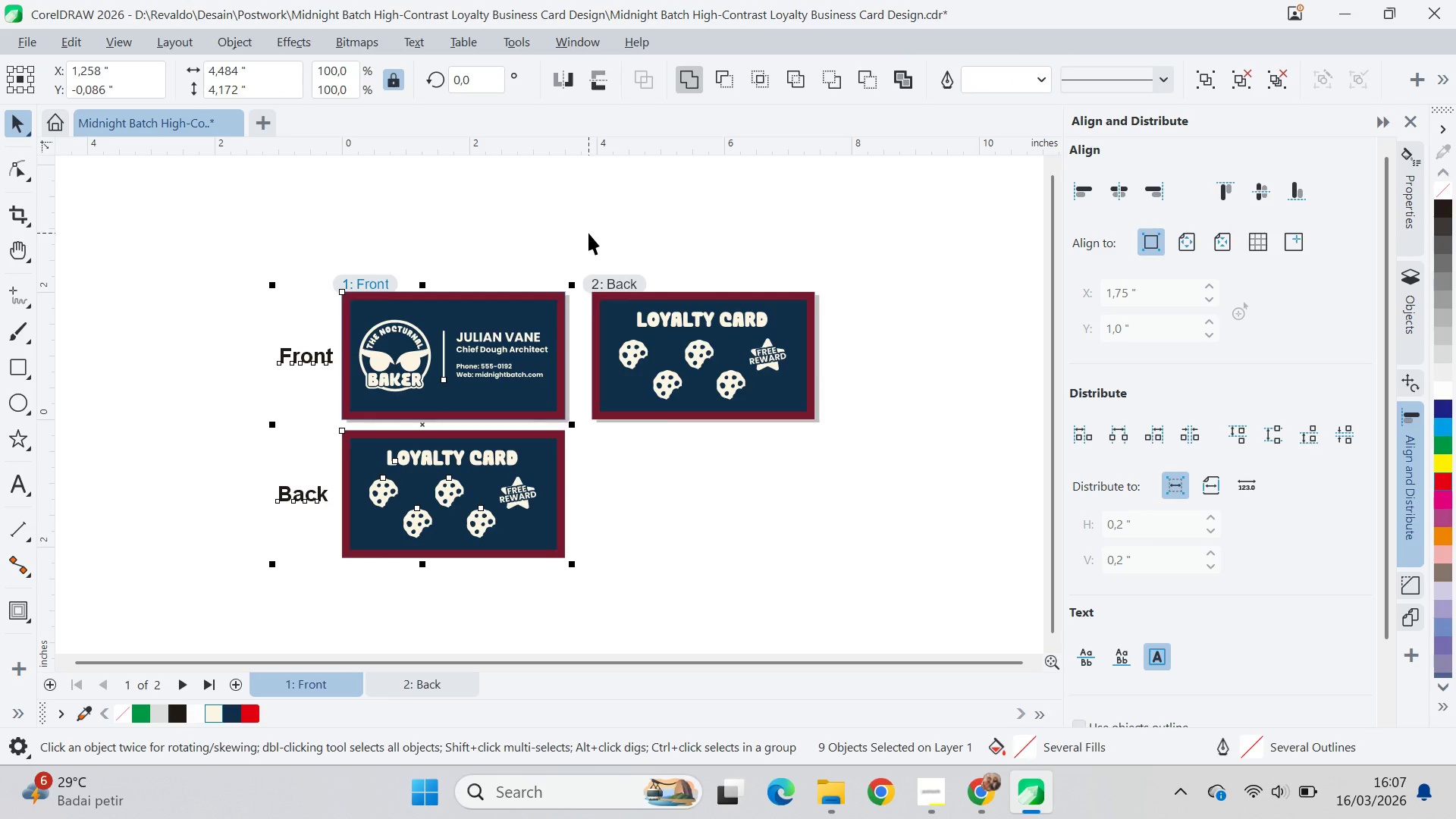 
key(Control+E)
 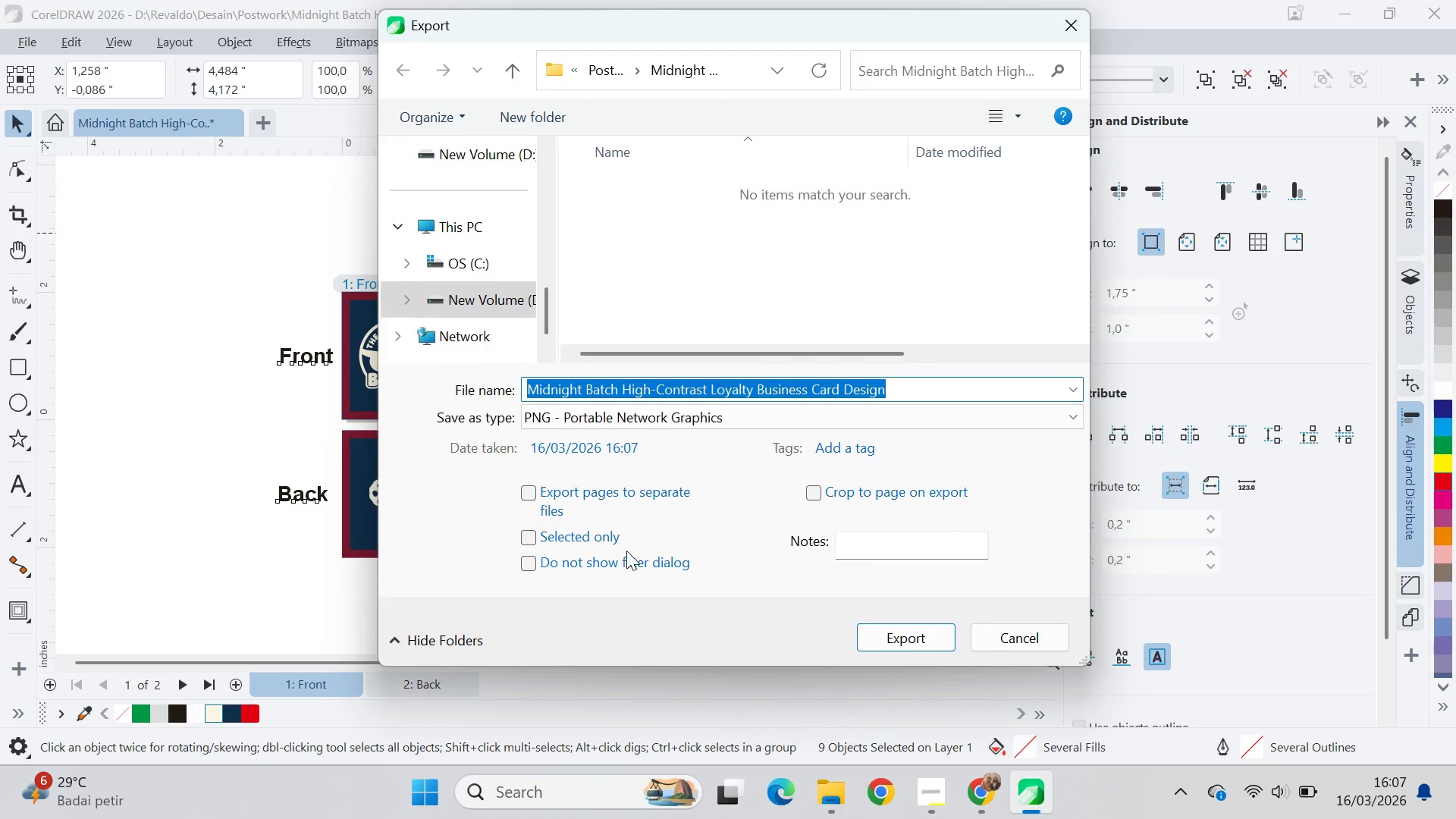 
left_click([592, 538])
 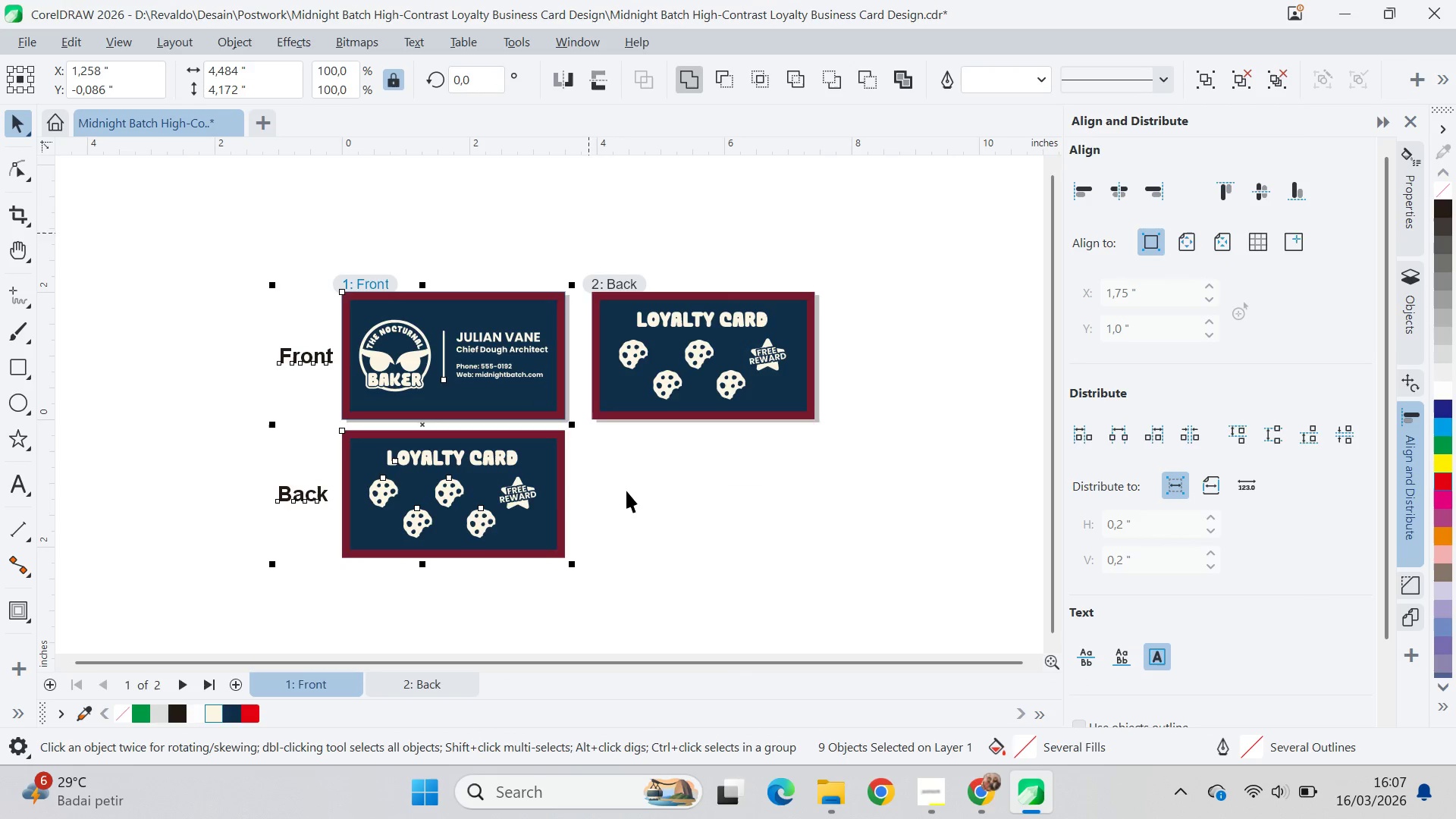 
wait(7.55)
 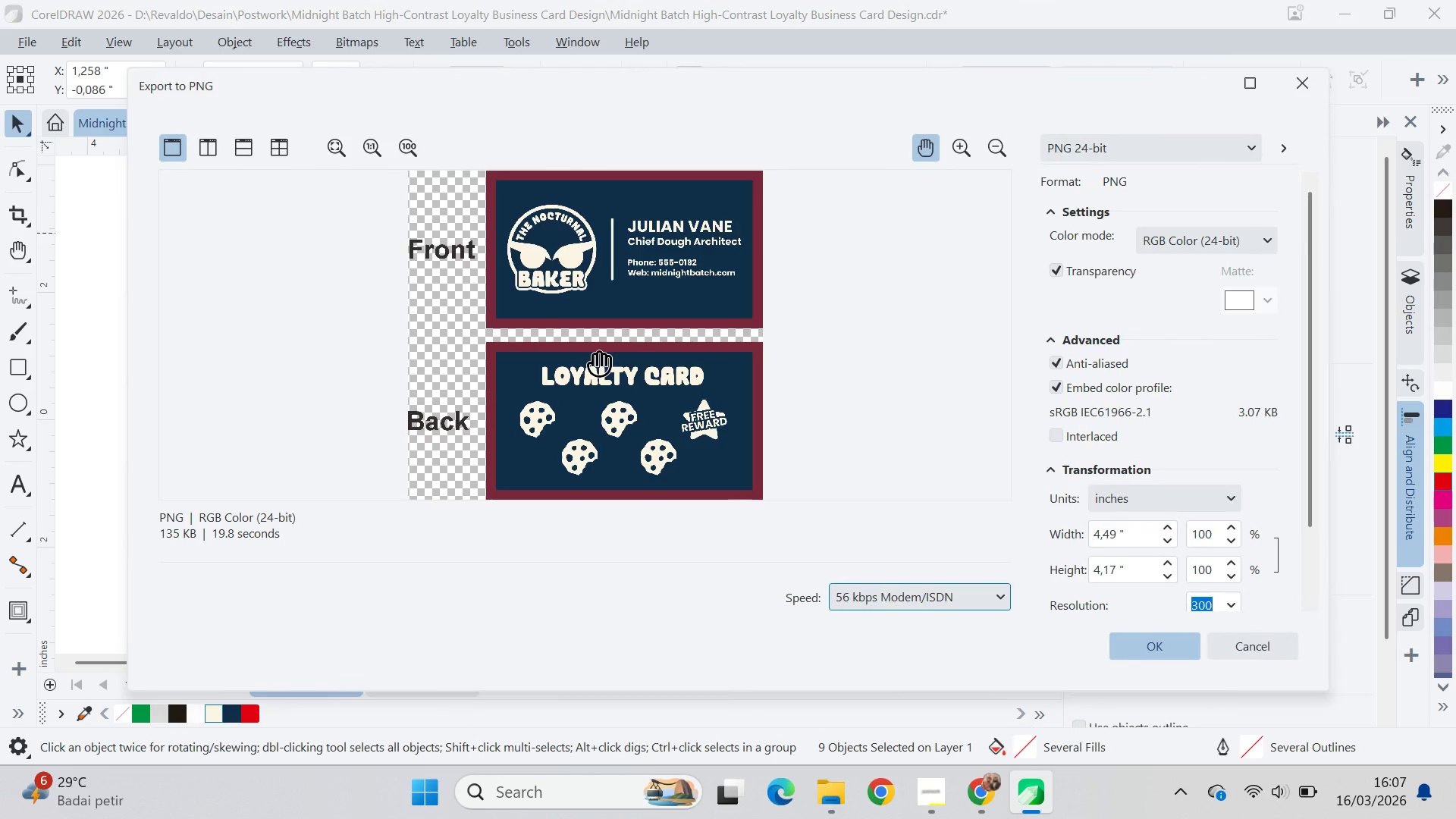 
left_click([626, 486])
 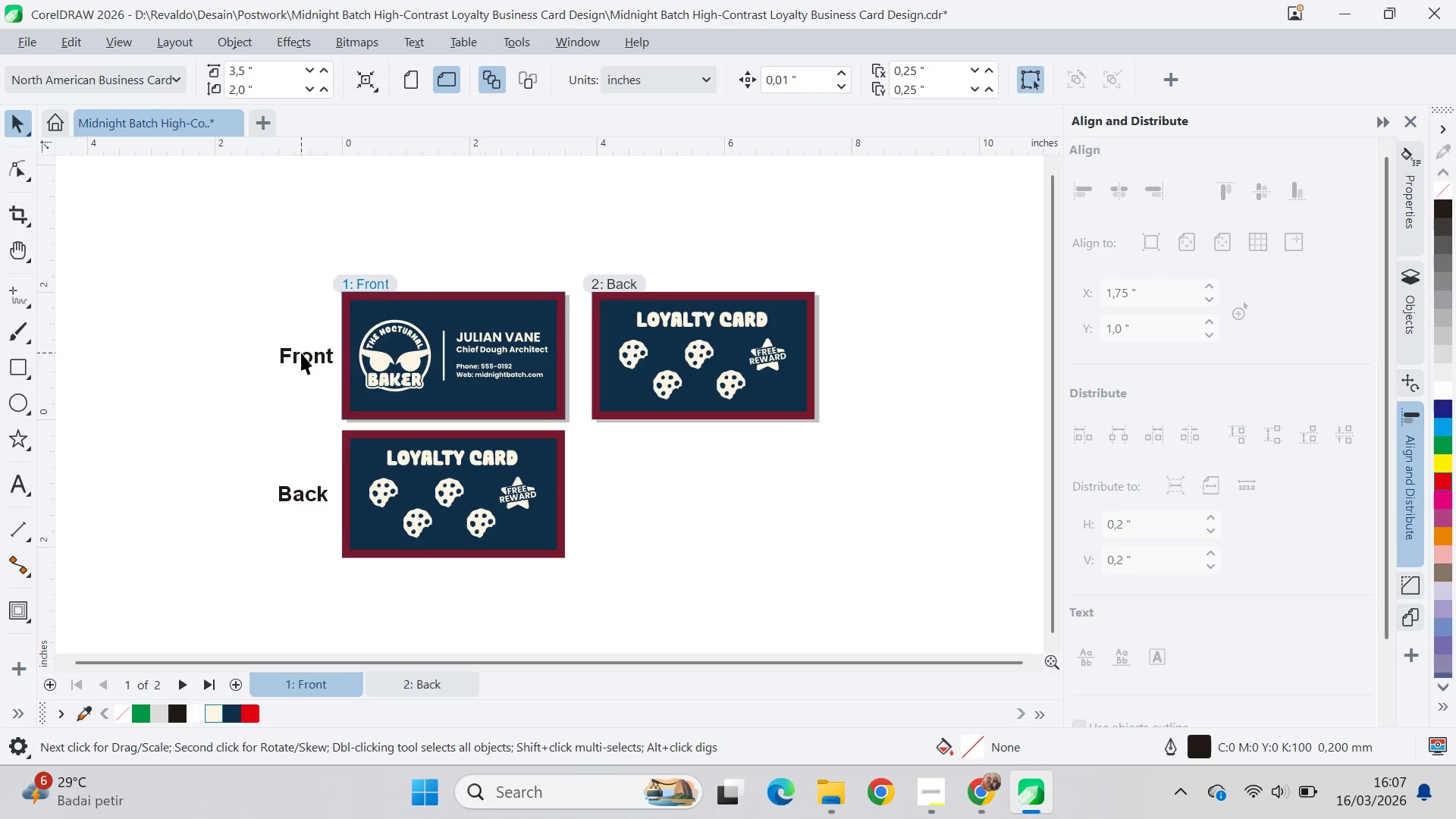 
left_click([301, 353])